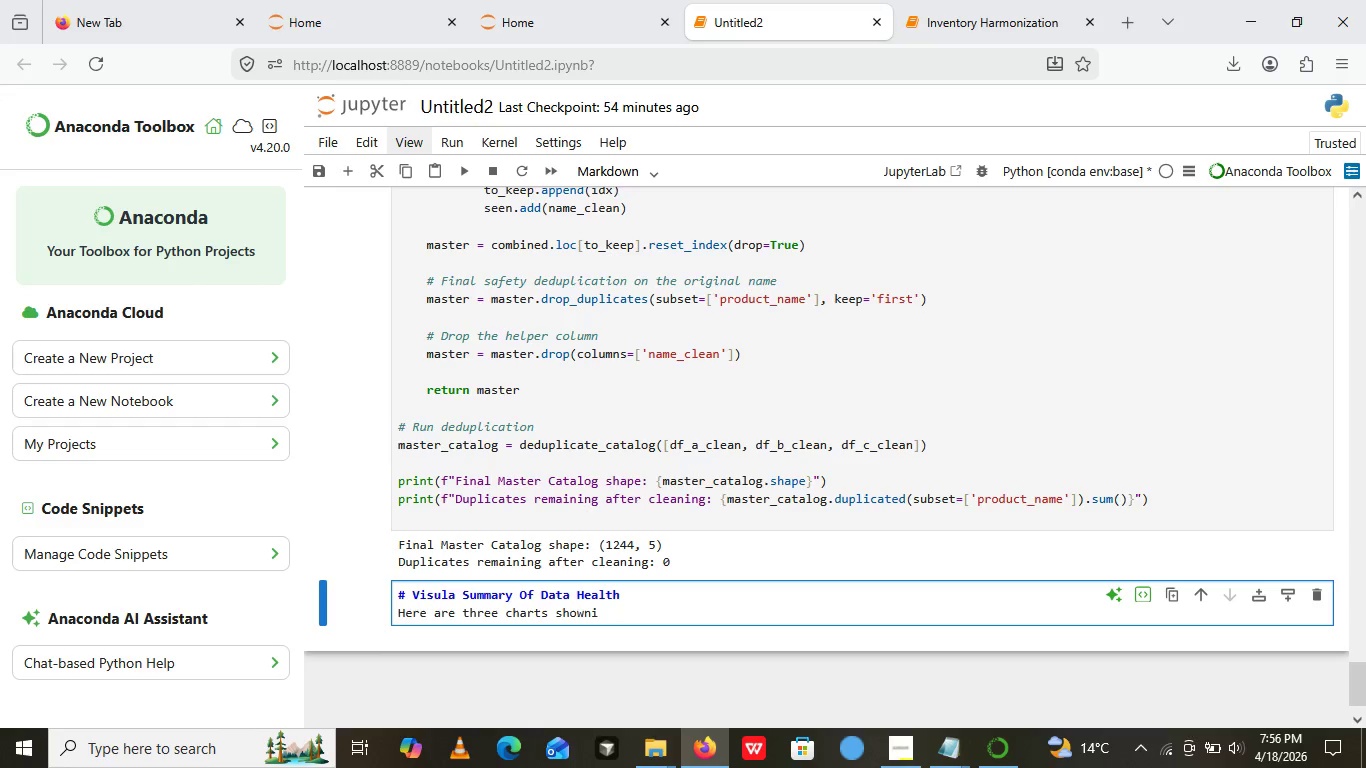 
type(g the improvments )
 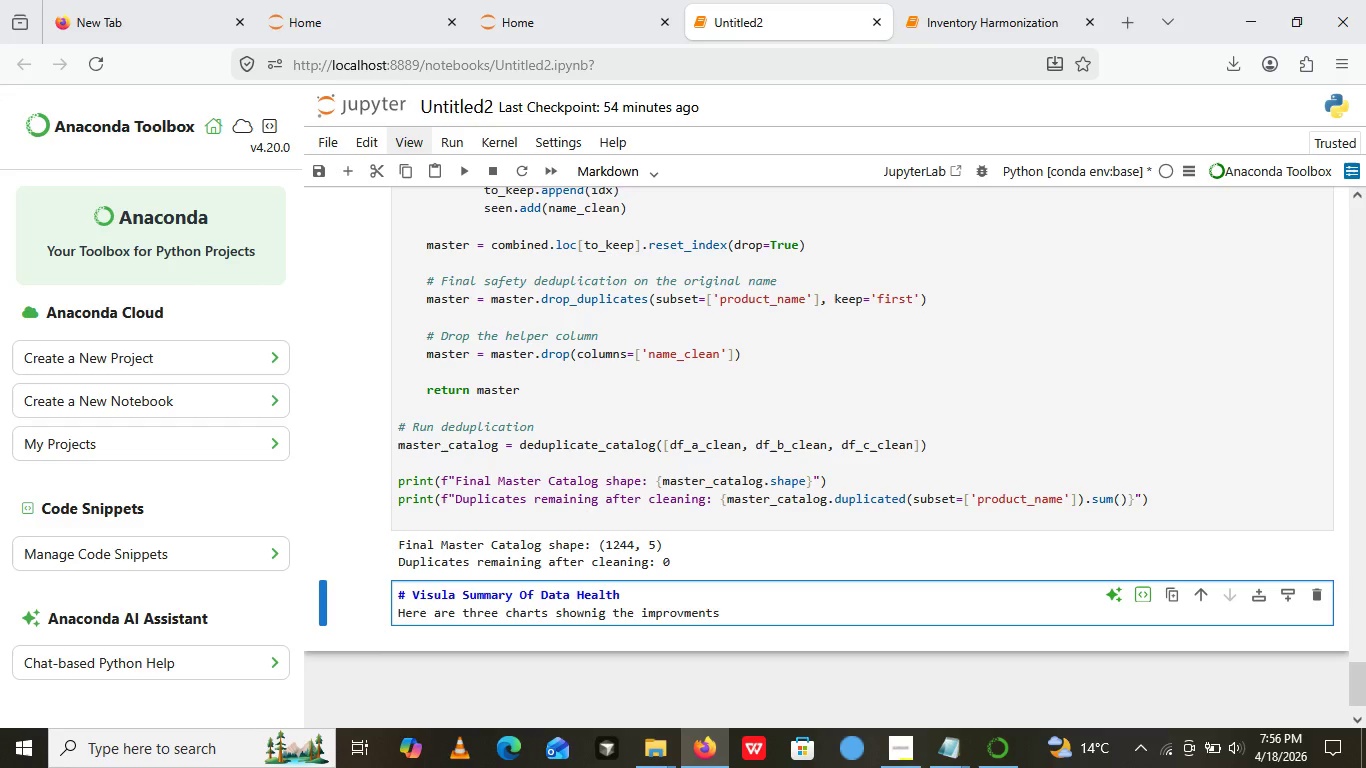 
key(Backspace)
 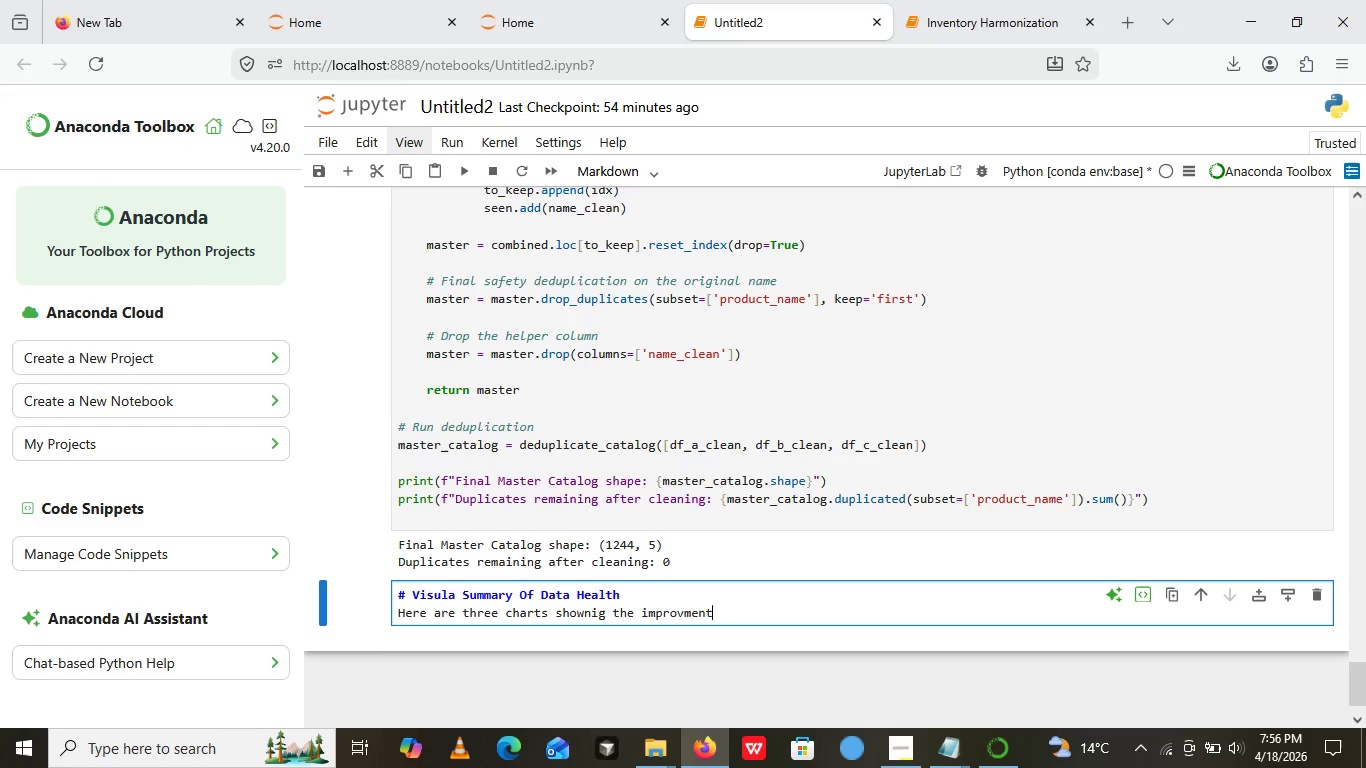 
key(Backspace)
 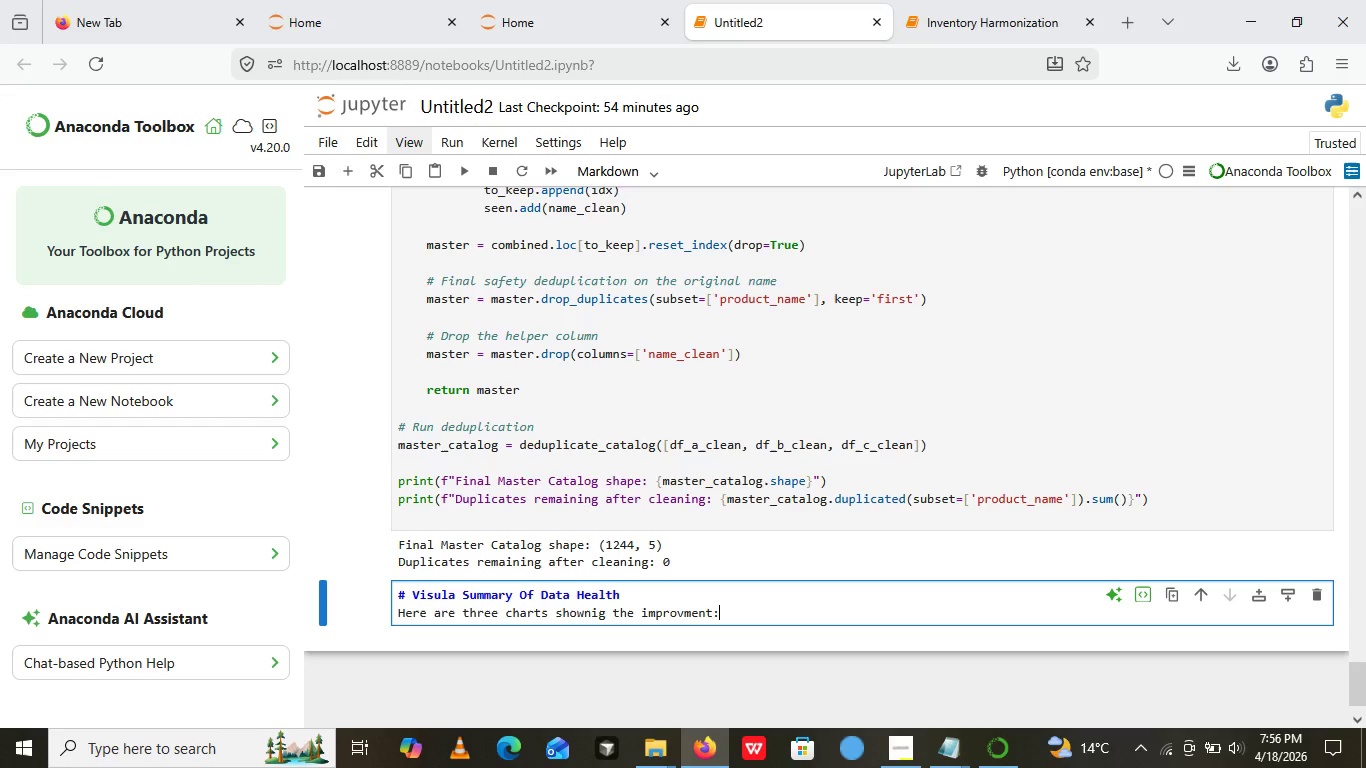 
key(Shift+Semicolon)
 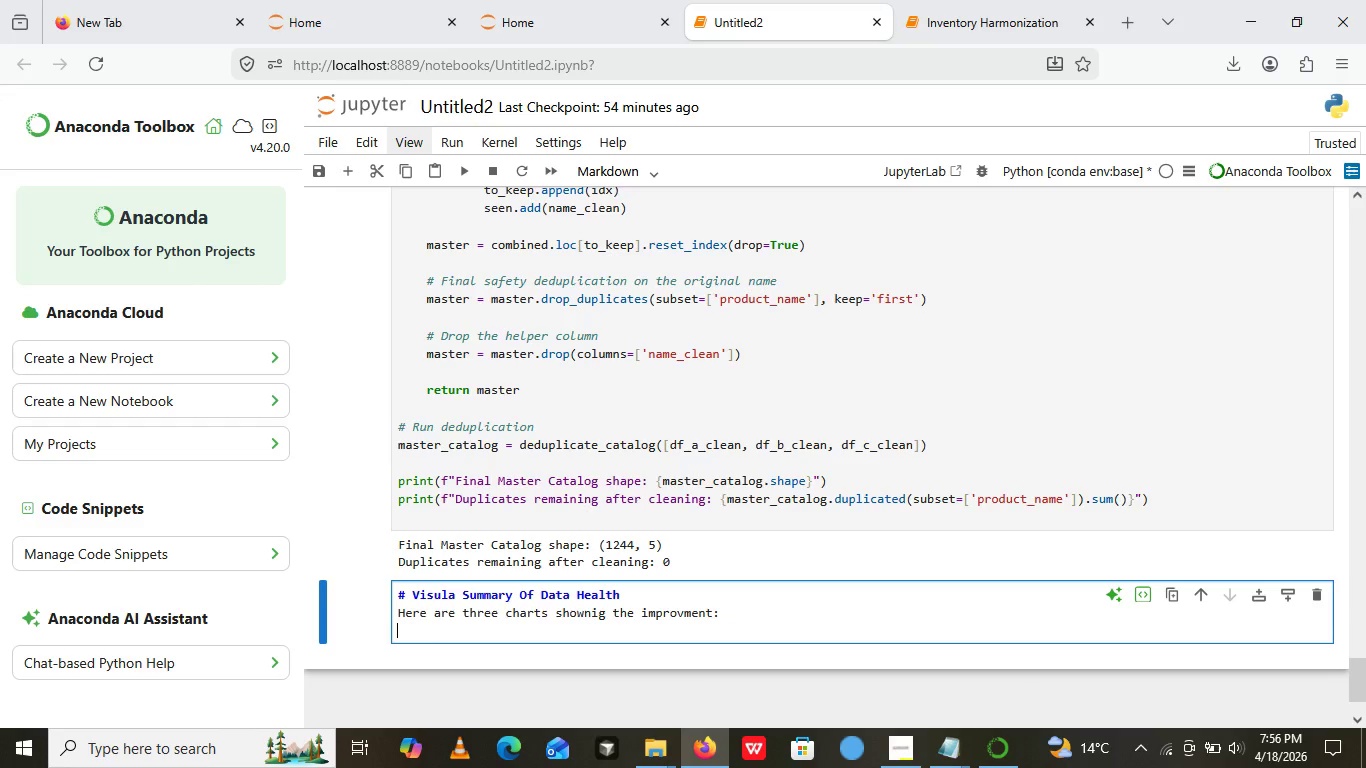 
key(Enter)
 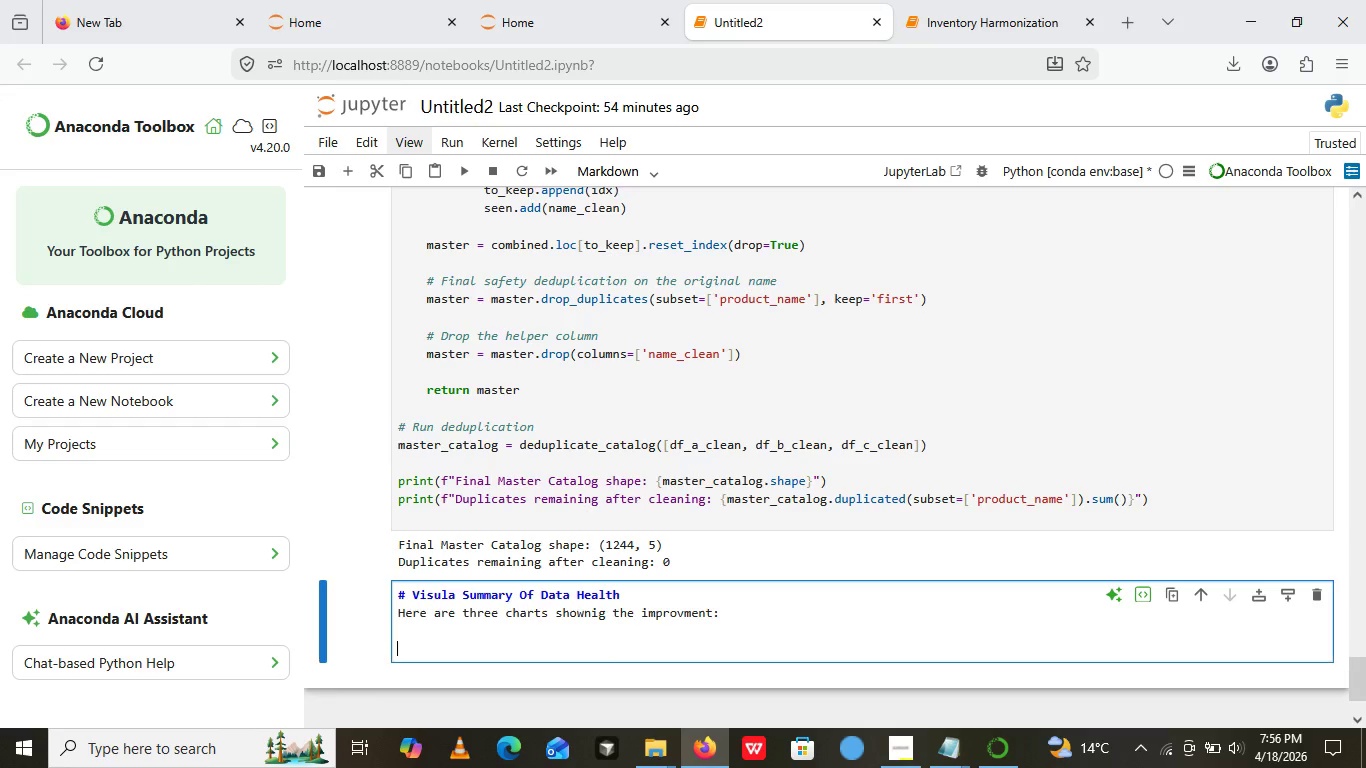 
key(Enter)
 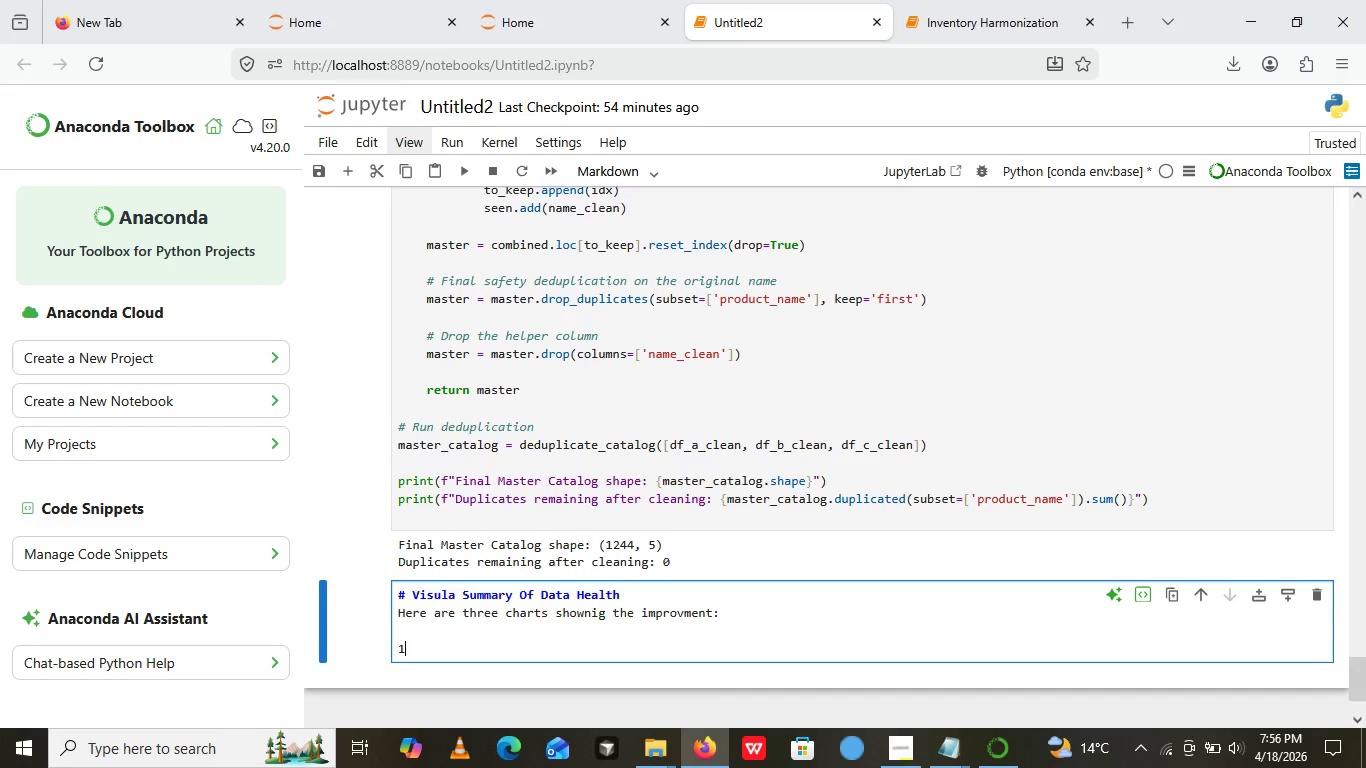 
type(1)
key(Backspace)
key(Backspace)
type(1,)
key(Backspace)
type( )
key(Backspace)
type(. missing value befo)
 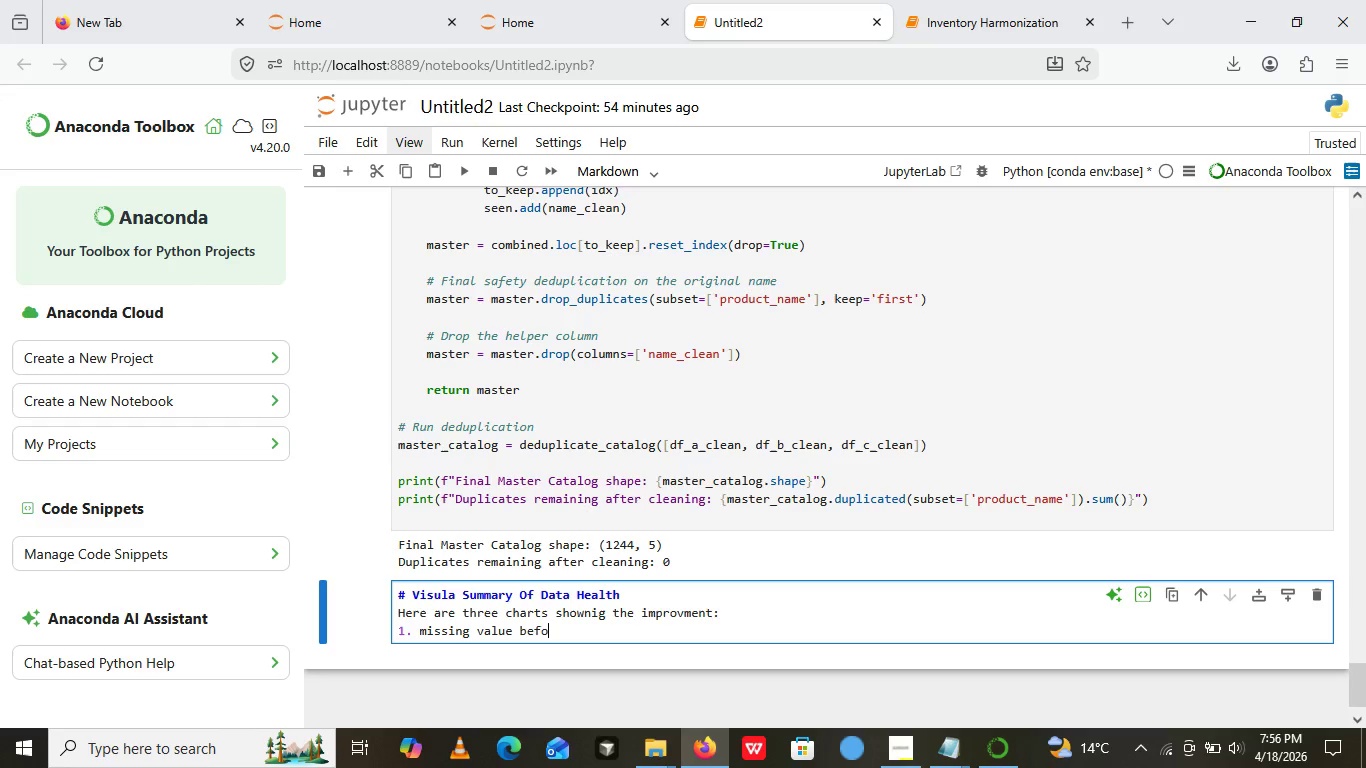 
wait(8.41)
 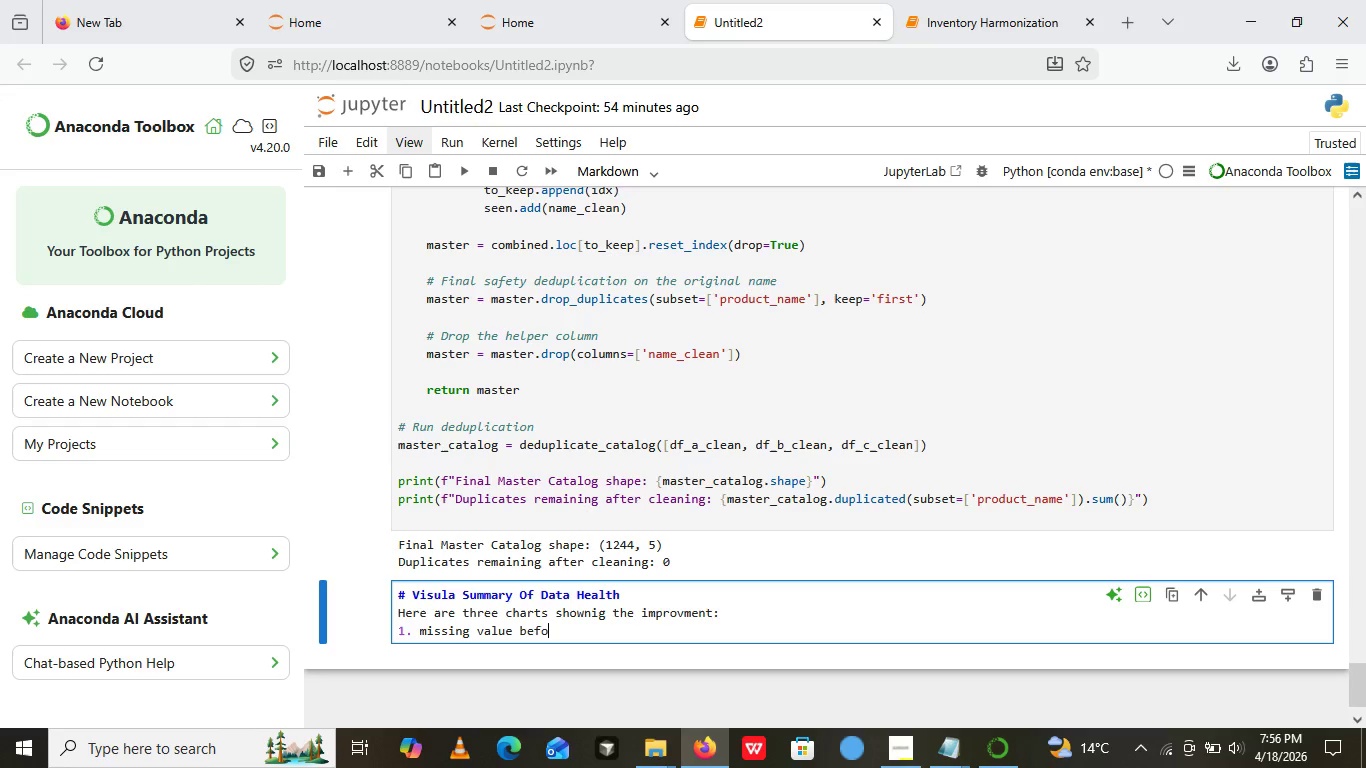 
type(re the improvements)
 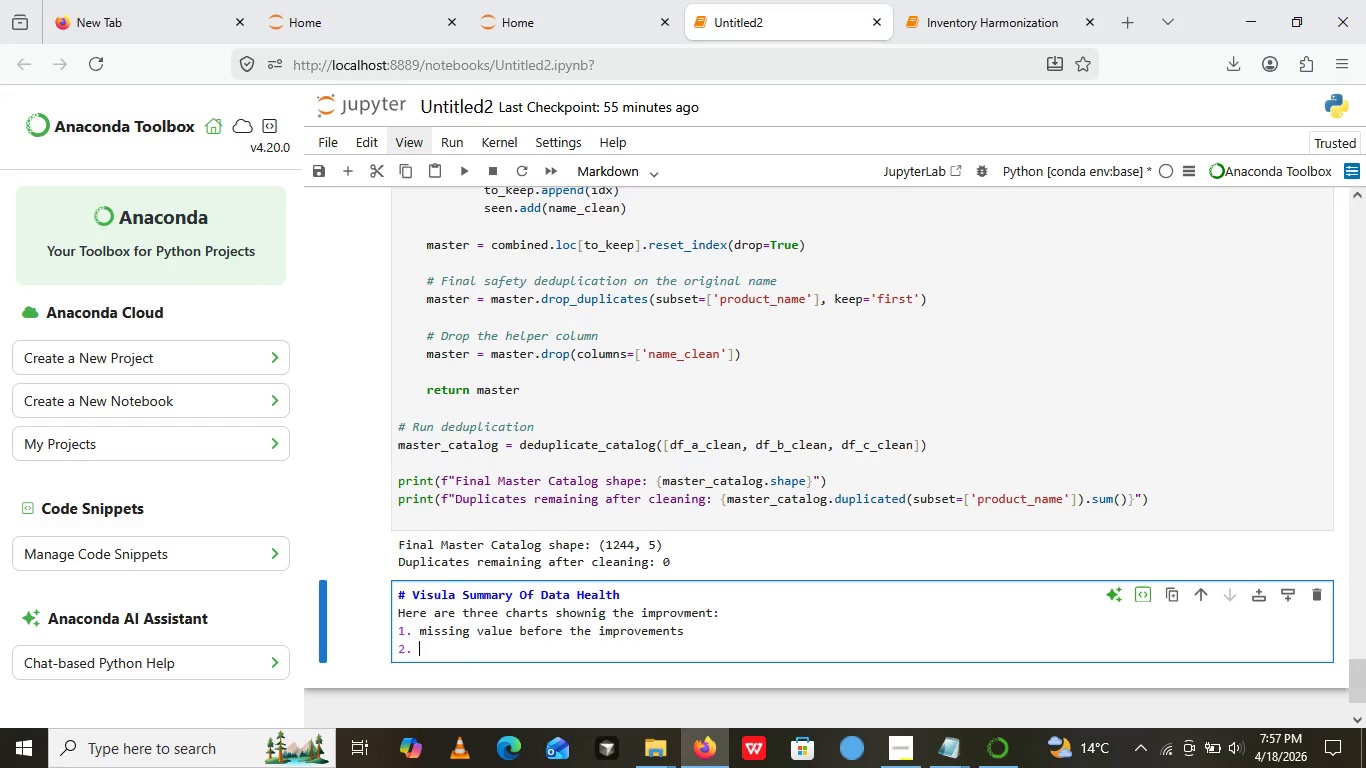 
key(Enter)
 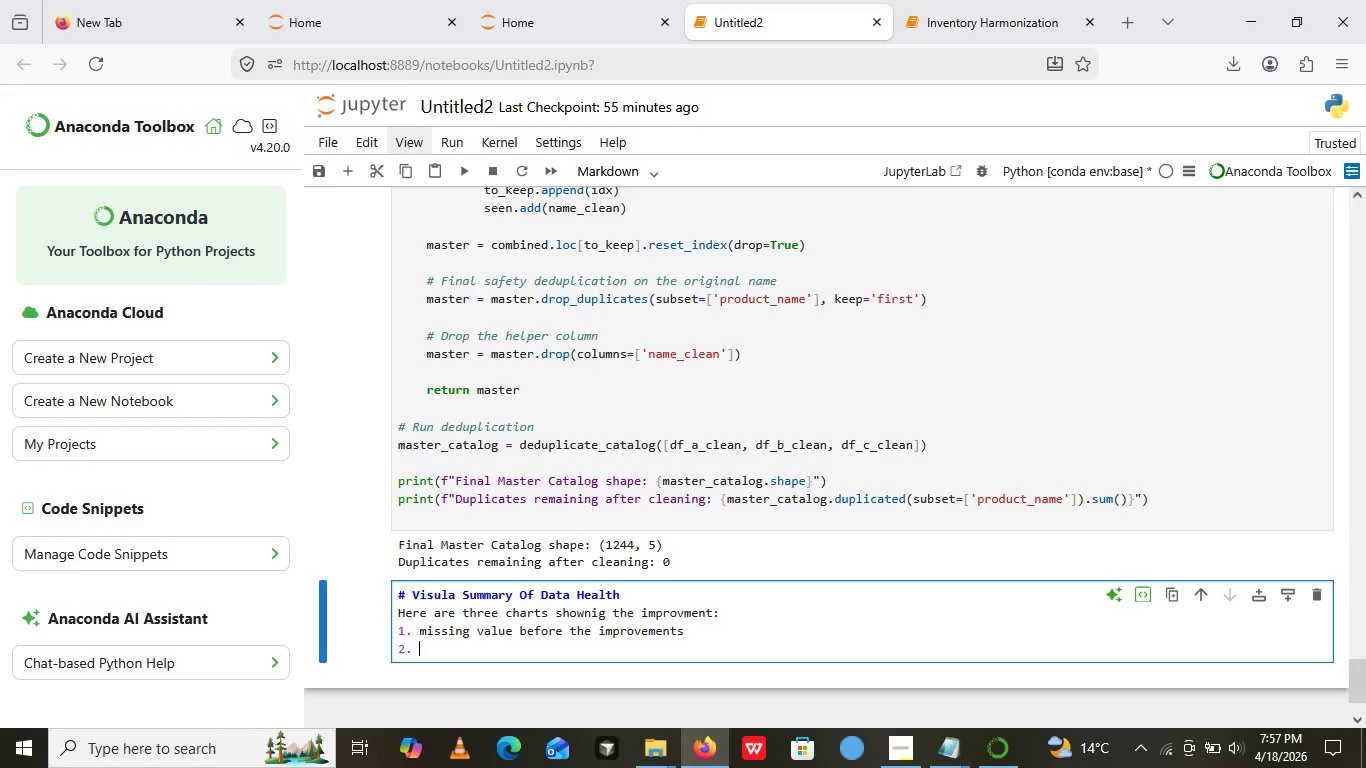 
type(product )
key(Backspace)
type(s per )
 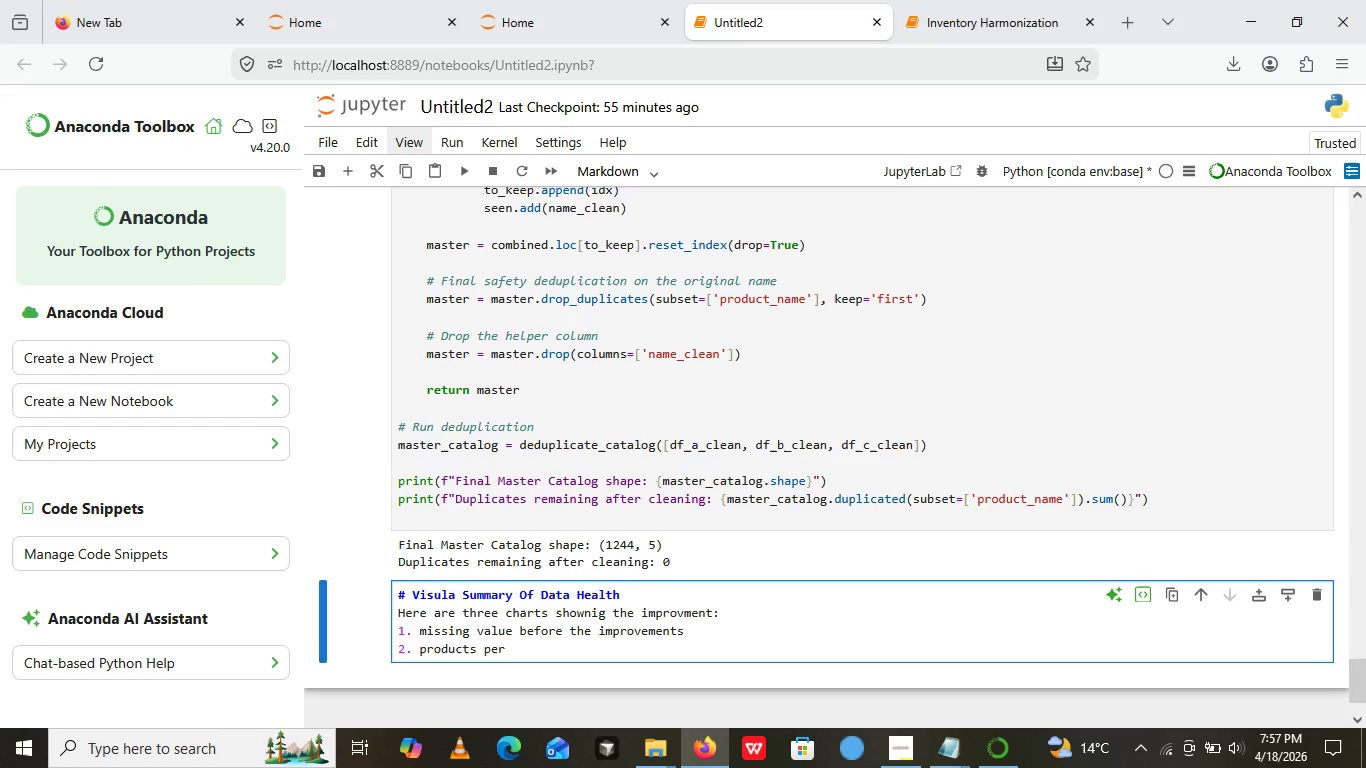 
type(catagory after cleaning )
 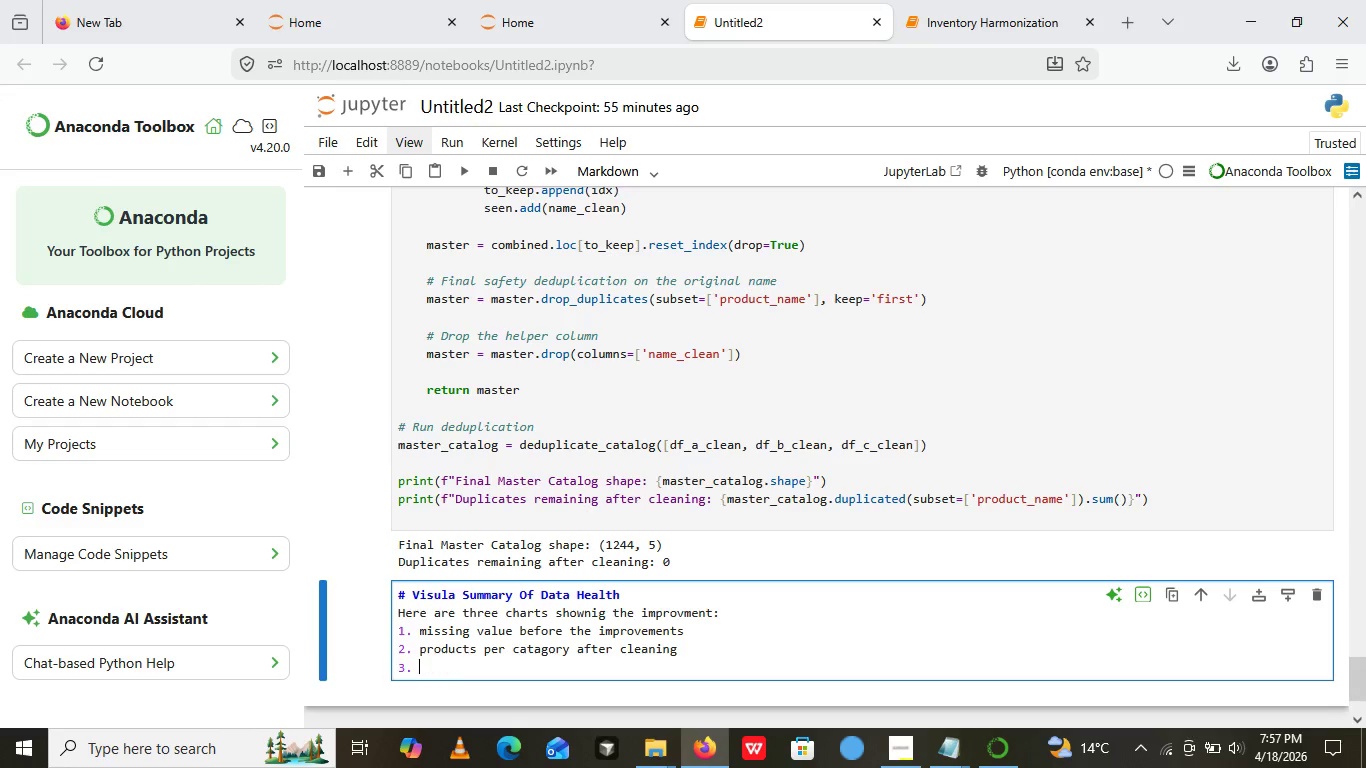 
key(Enter)
 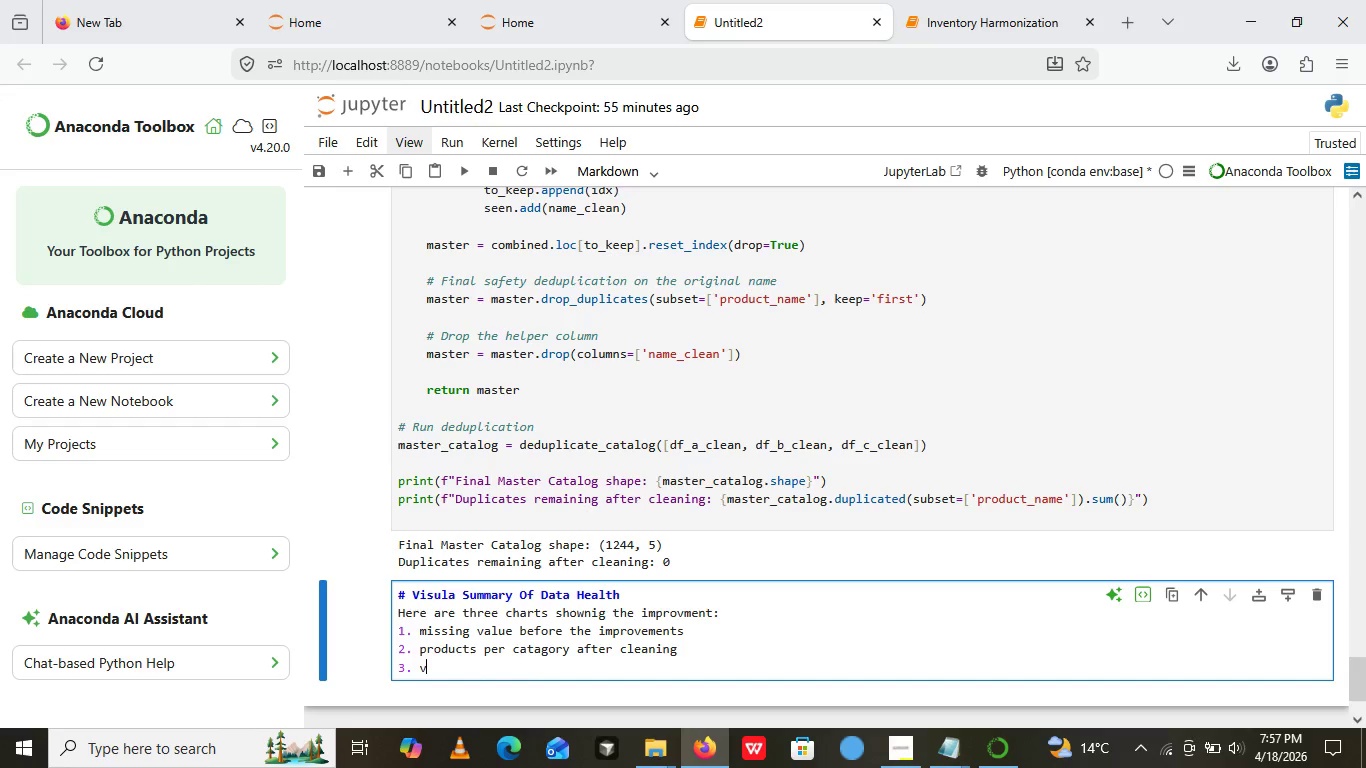 
type(volume disrribution)
 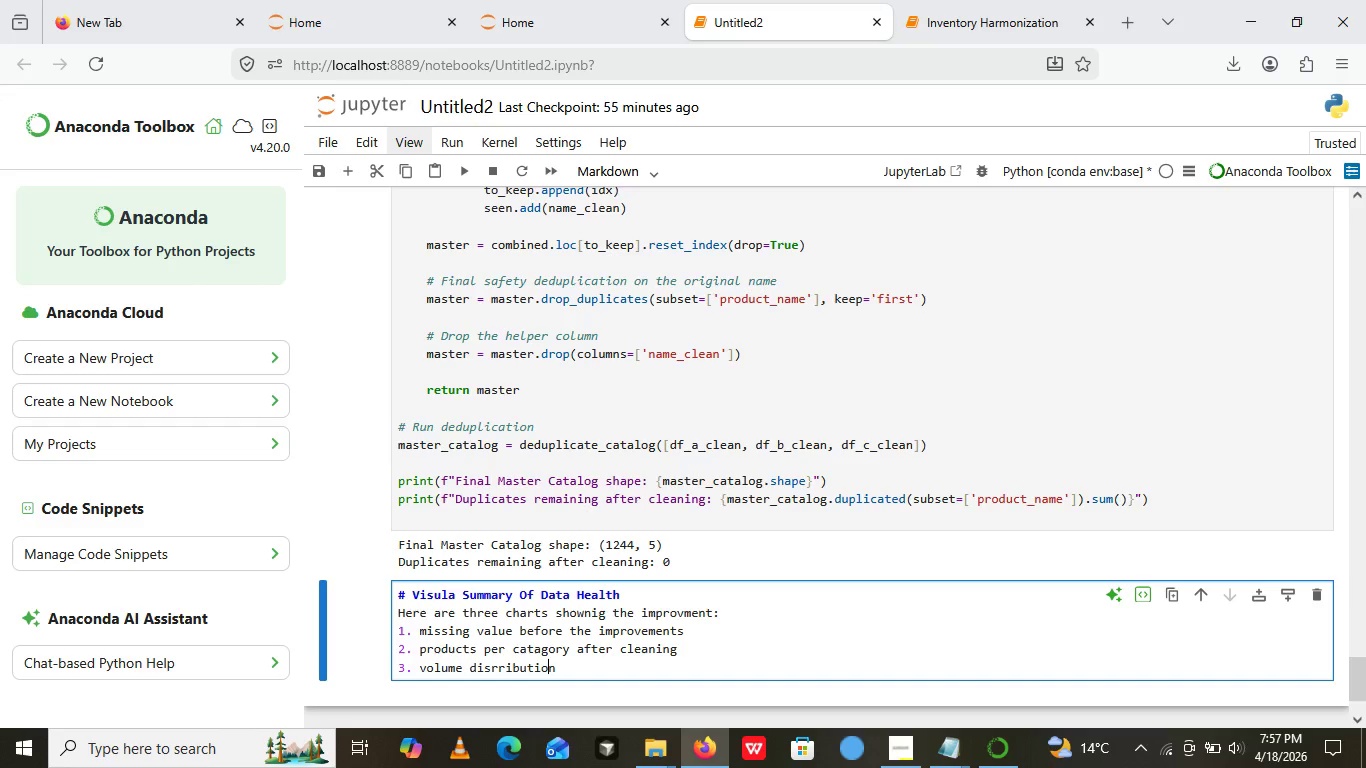 
key(ArrowLeft)
 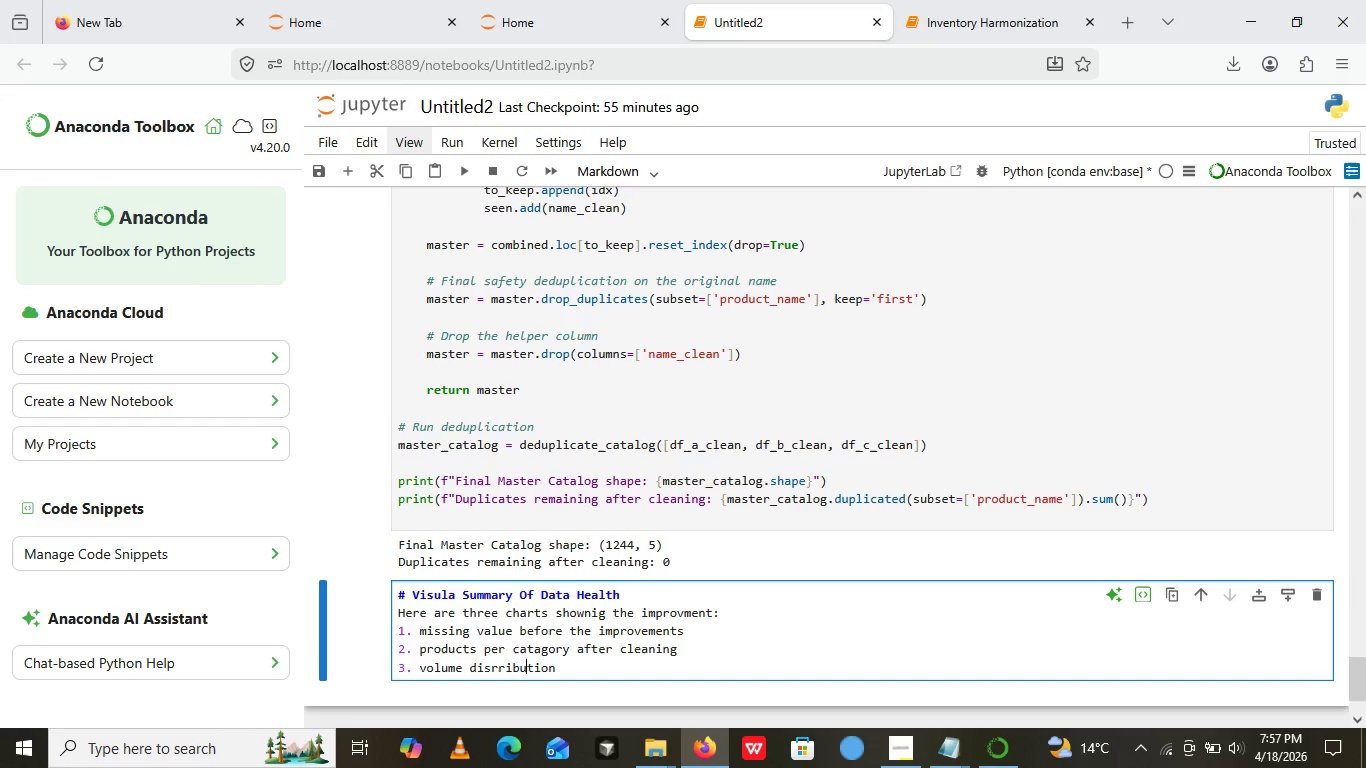 
key(ArrowLeft)
 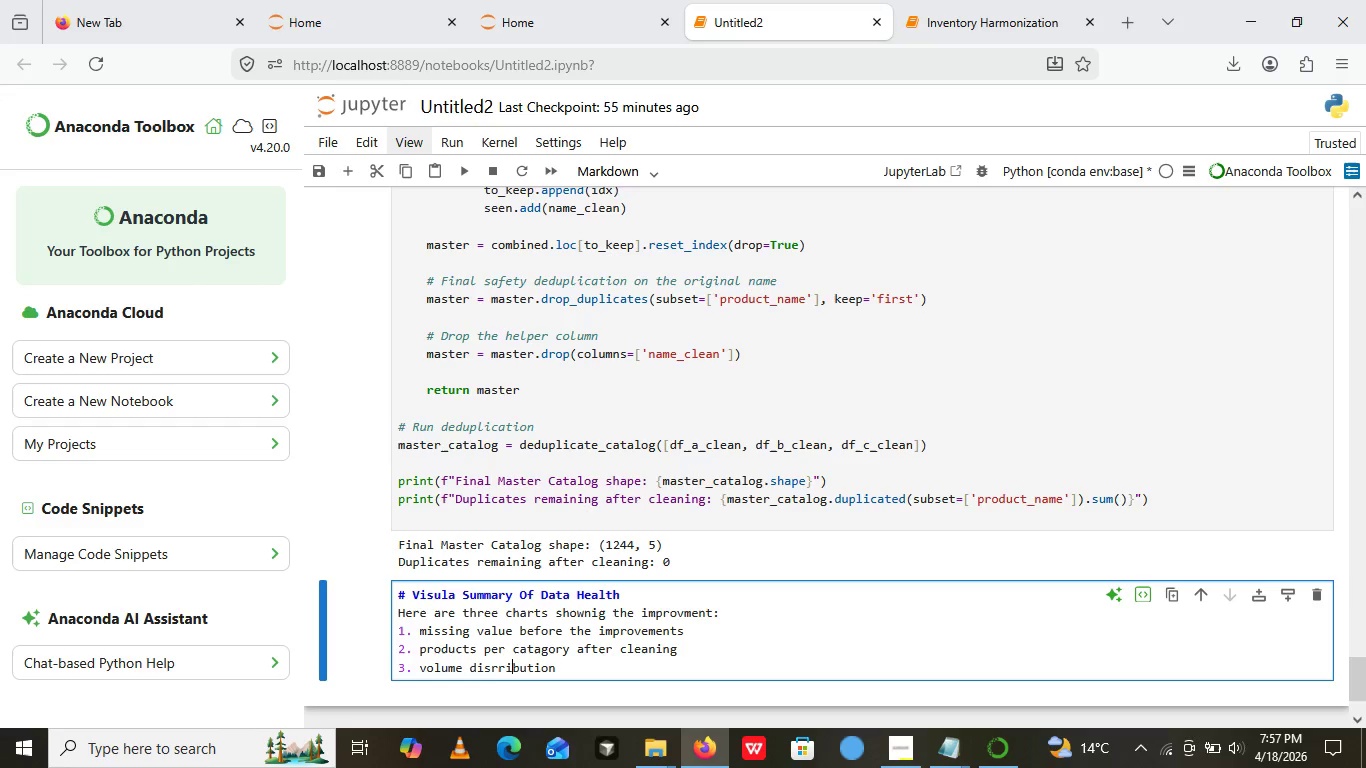 
key(ArrowLeft)
 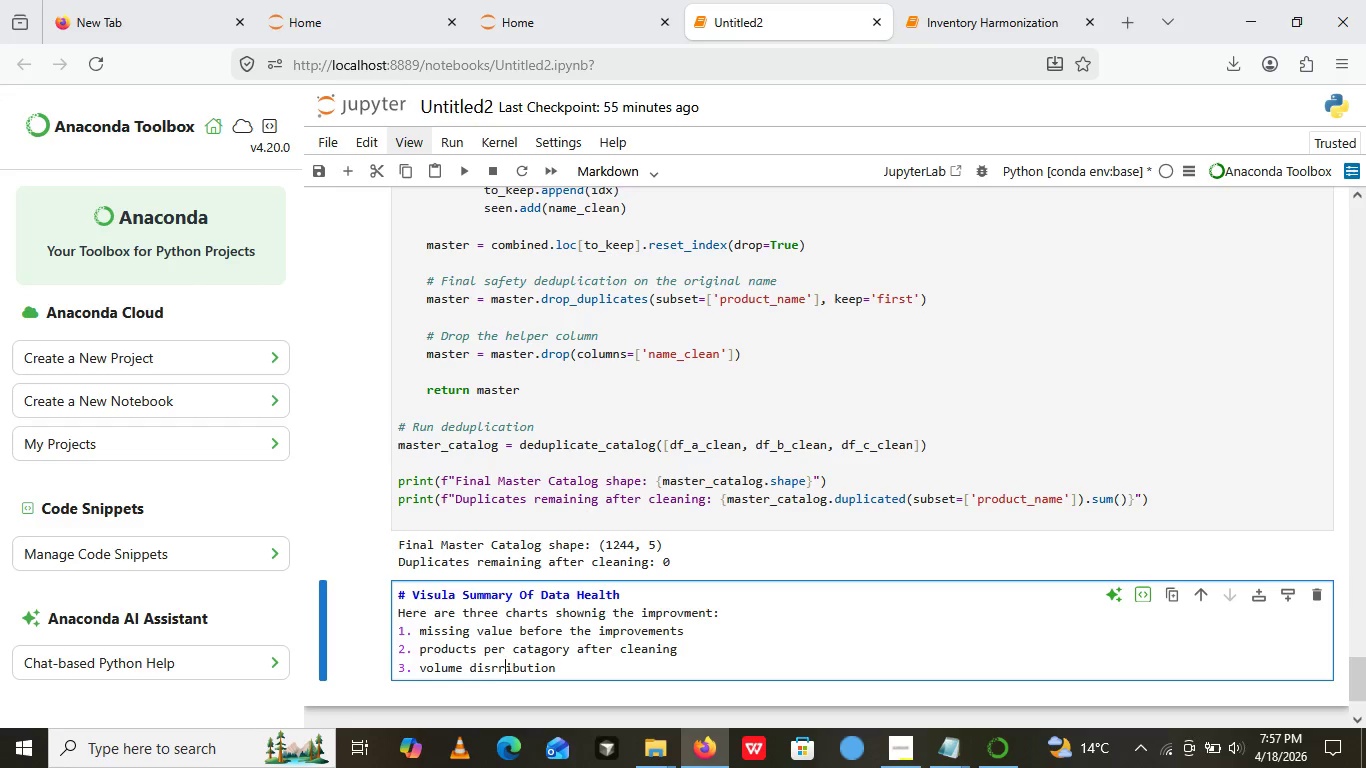 
key(ArrowLeft)
 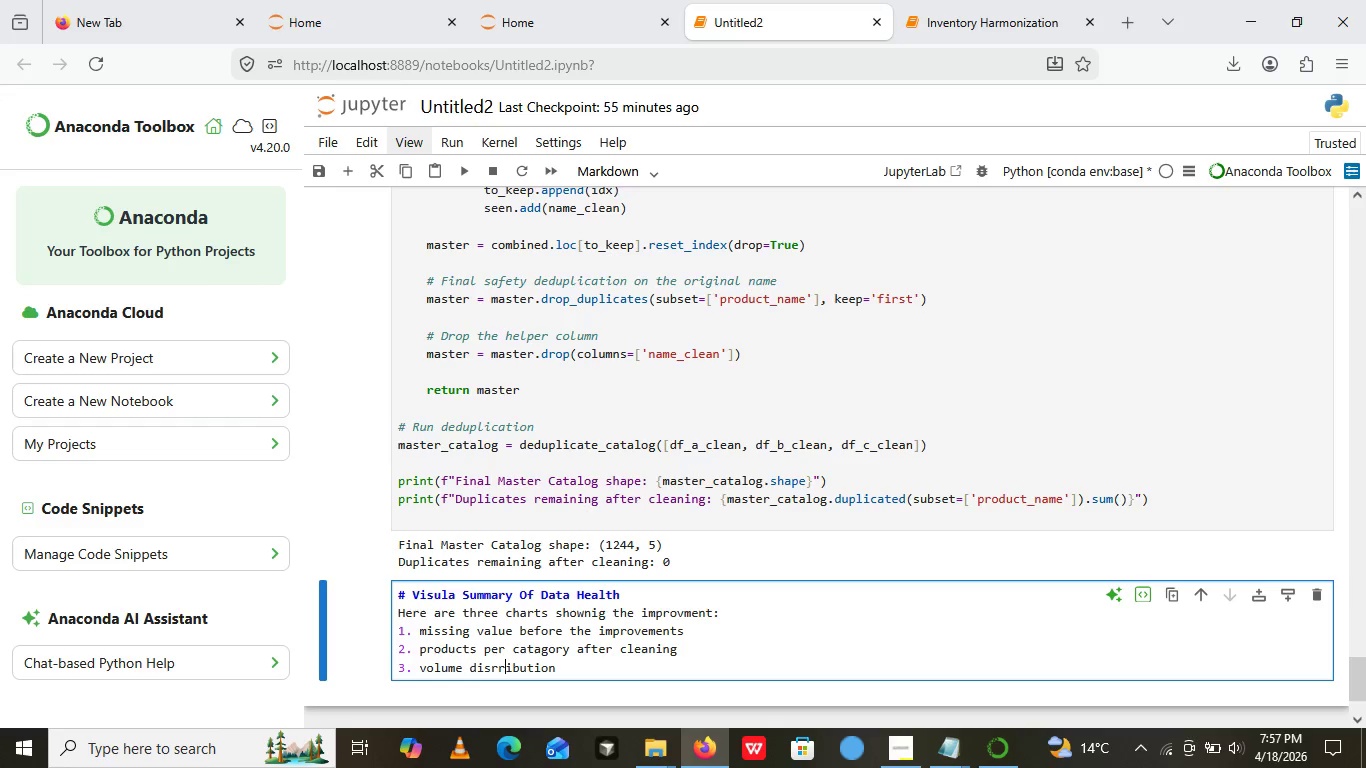 
key(ArrowLeft)
 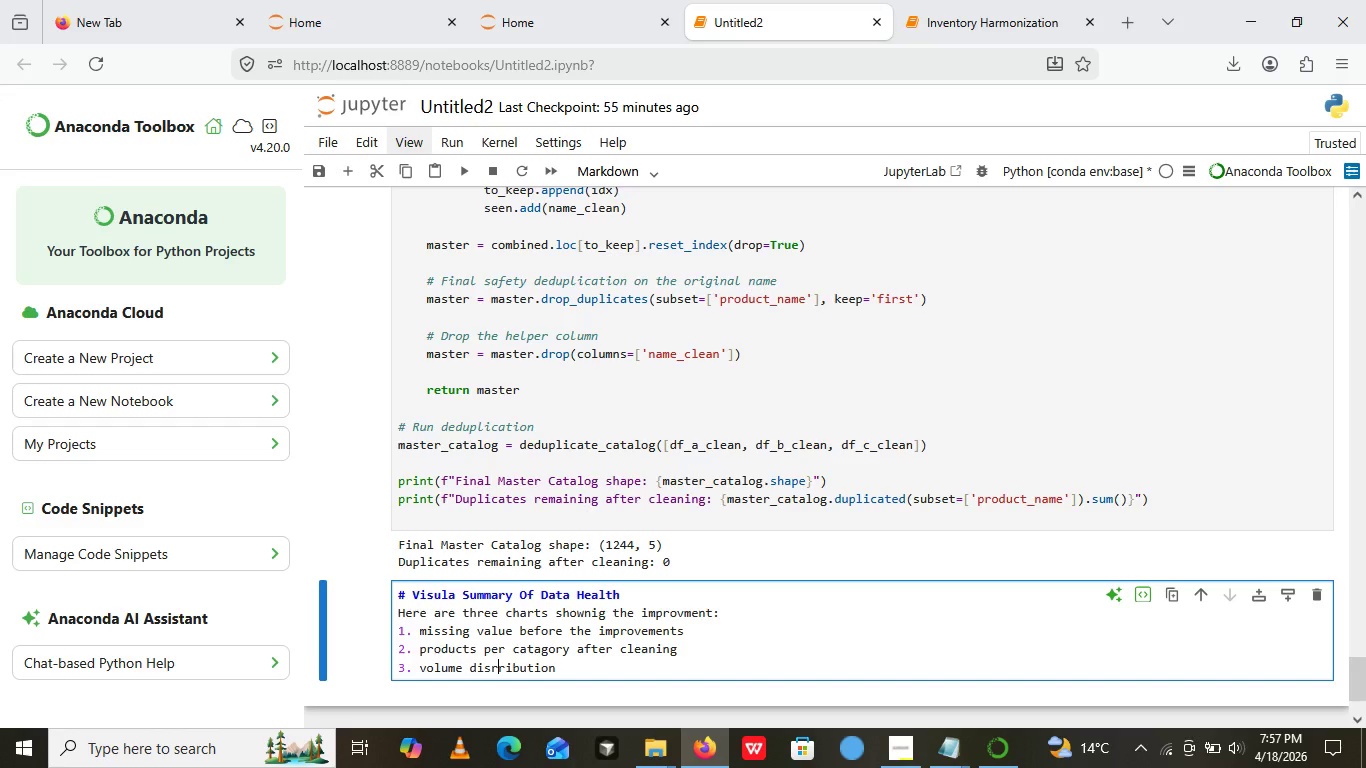 
key(ArrowLeft)
 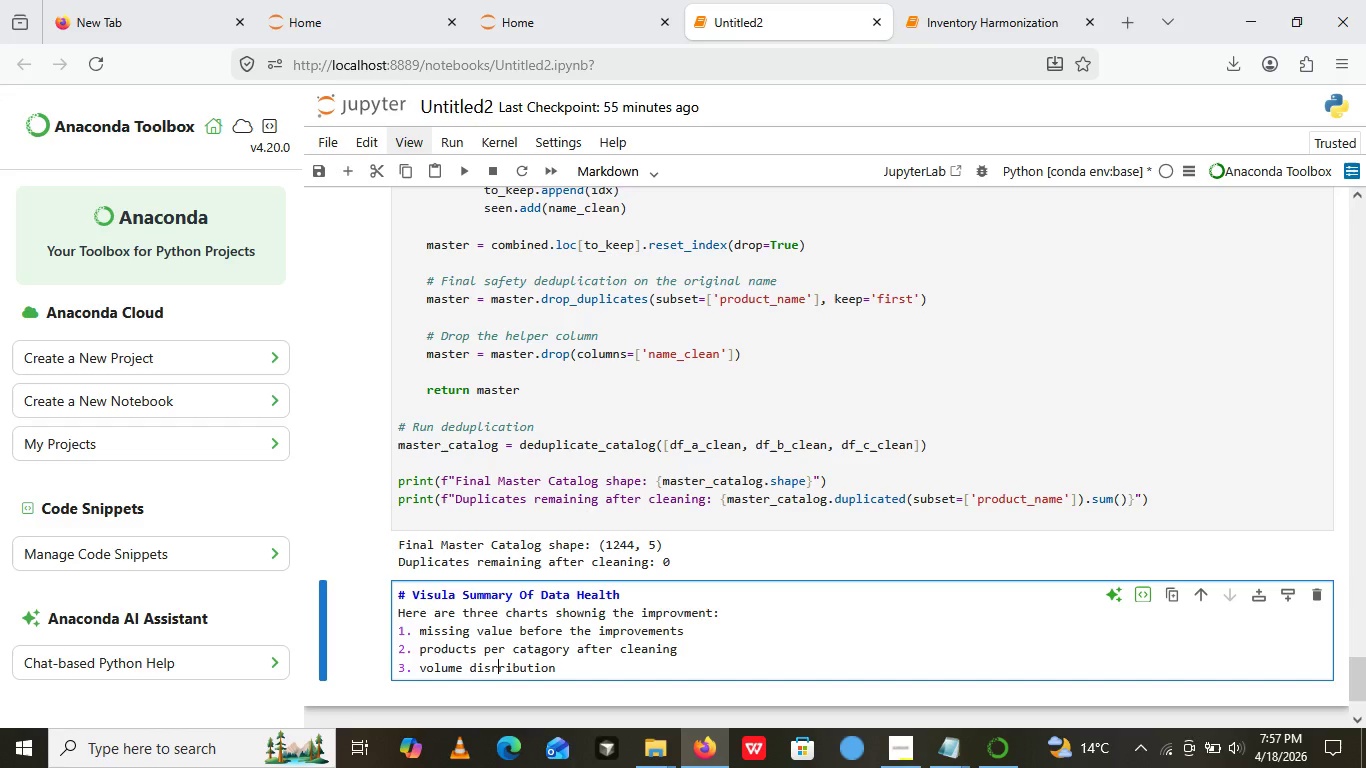 
key(ArrowLeft)
 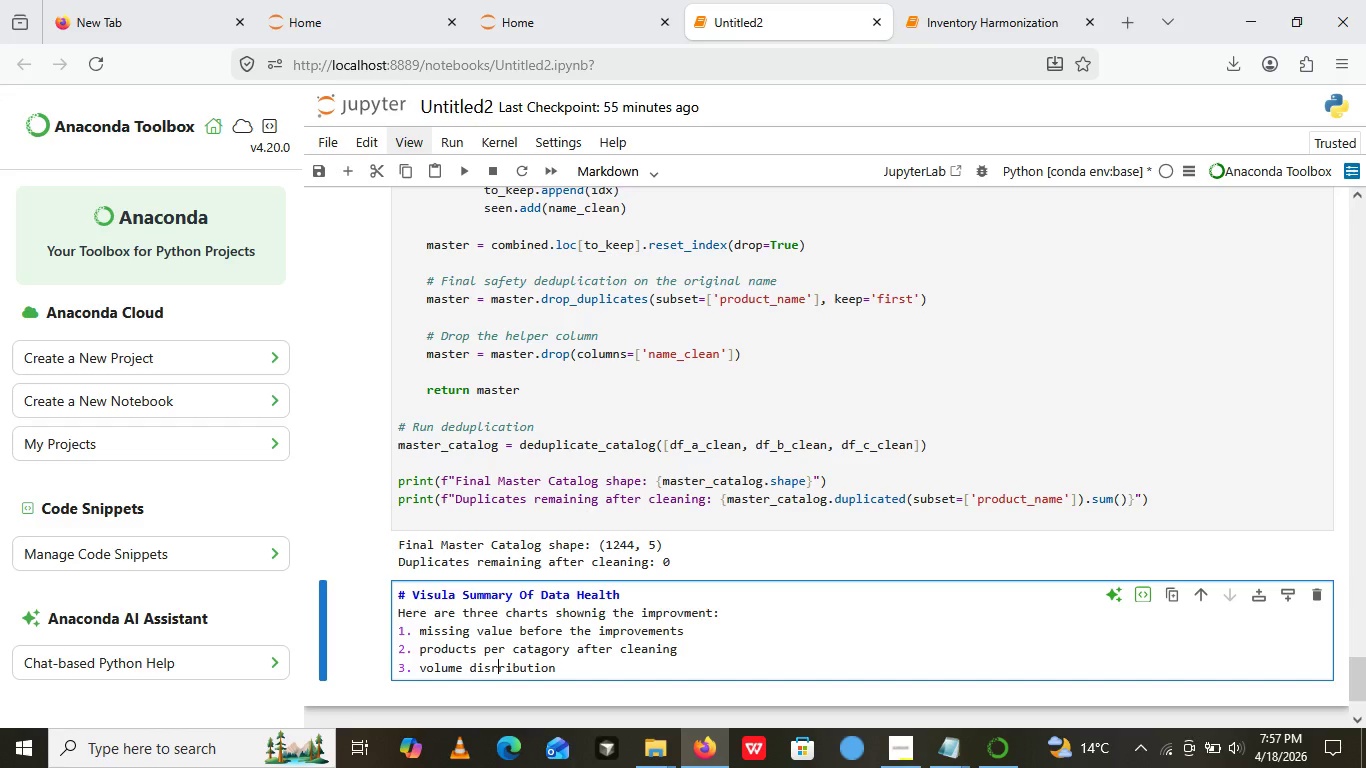 
key(ArrowLeft)
 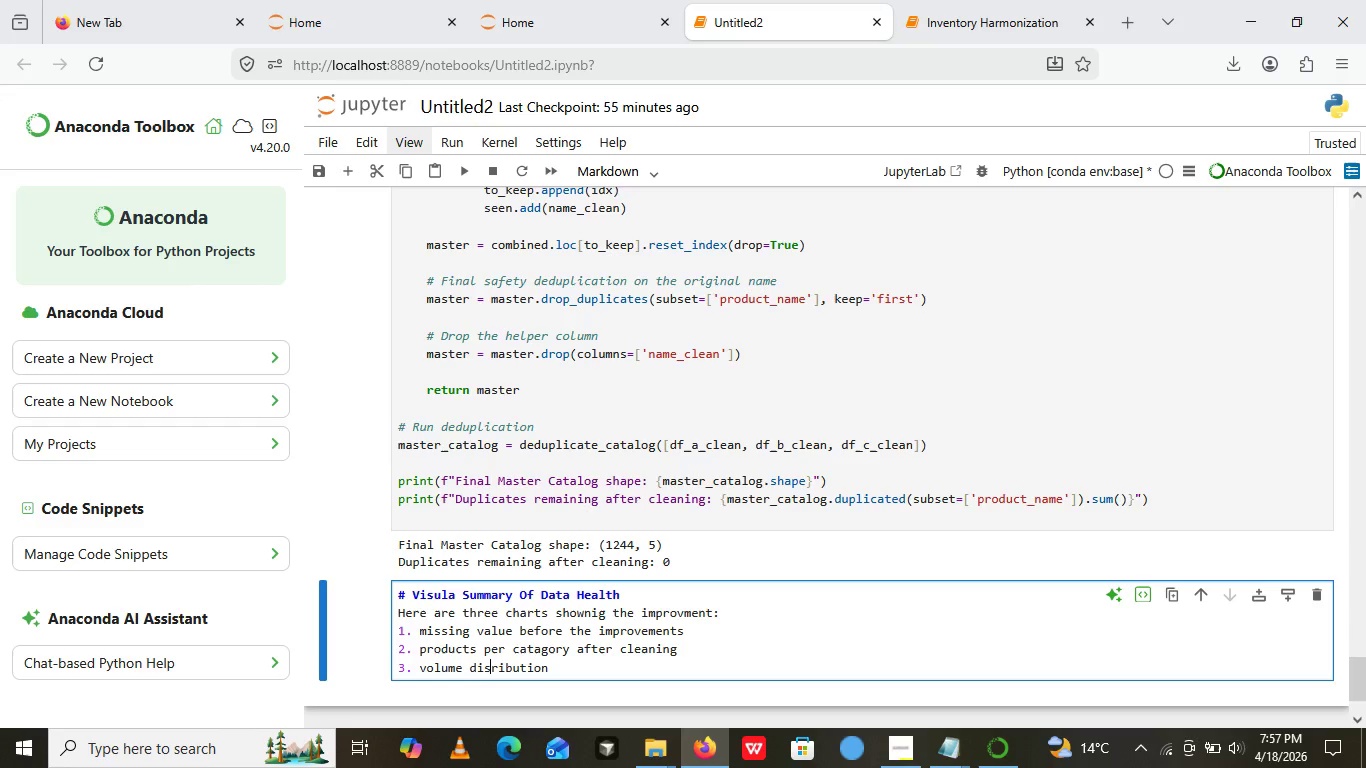 
key(Backspace)
 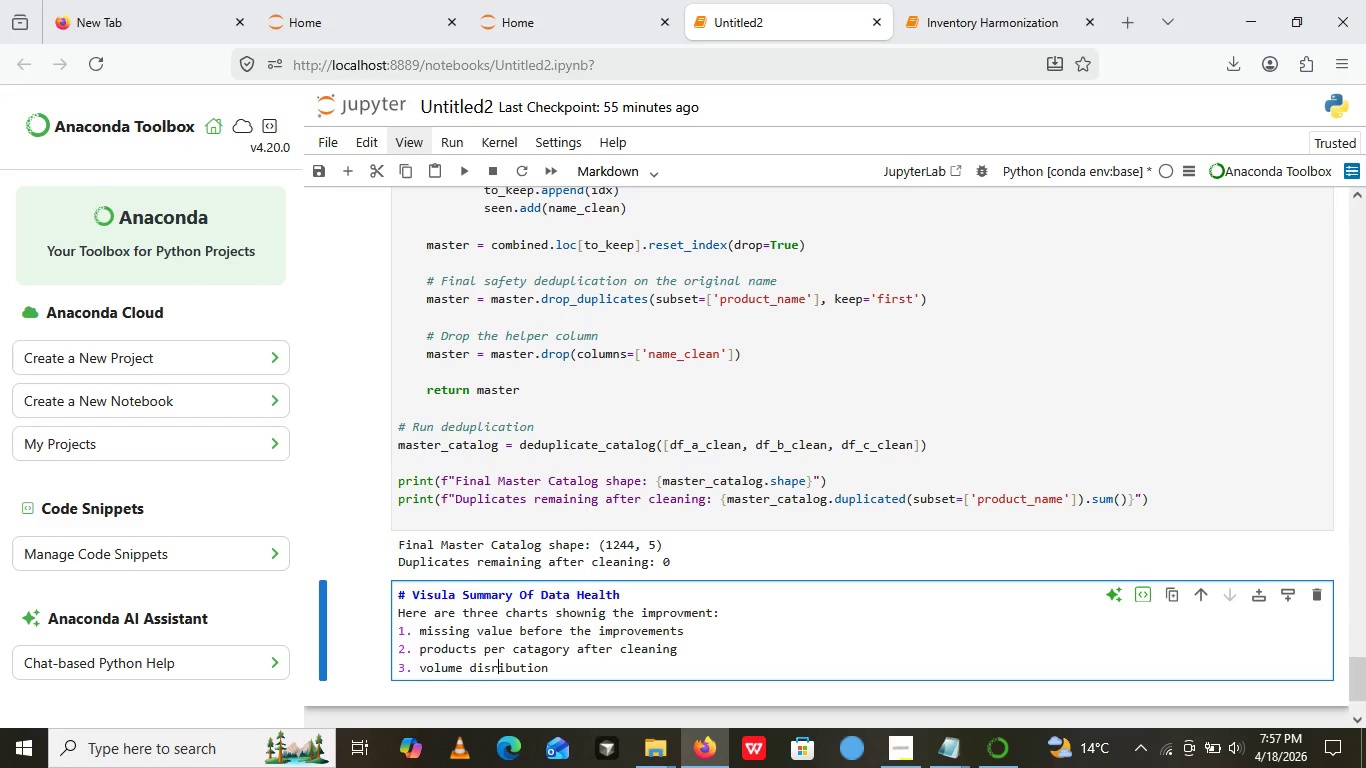 
key(ArrowRight)
 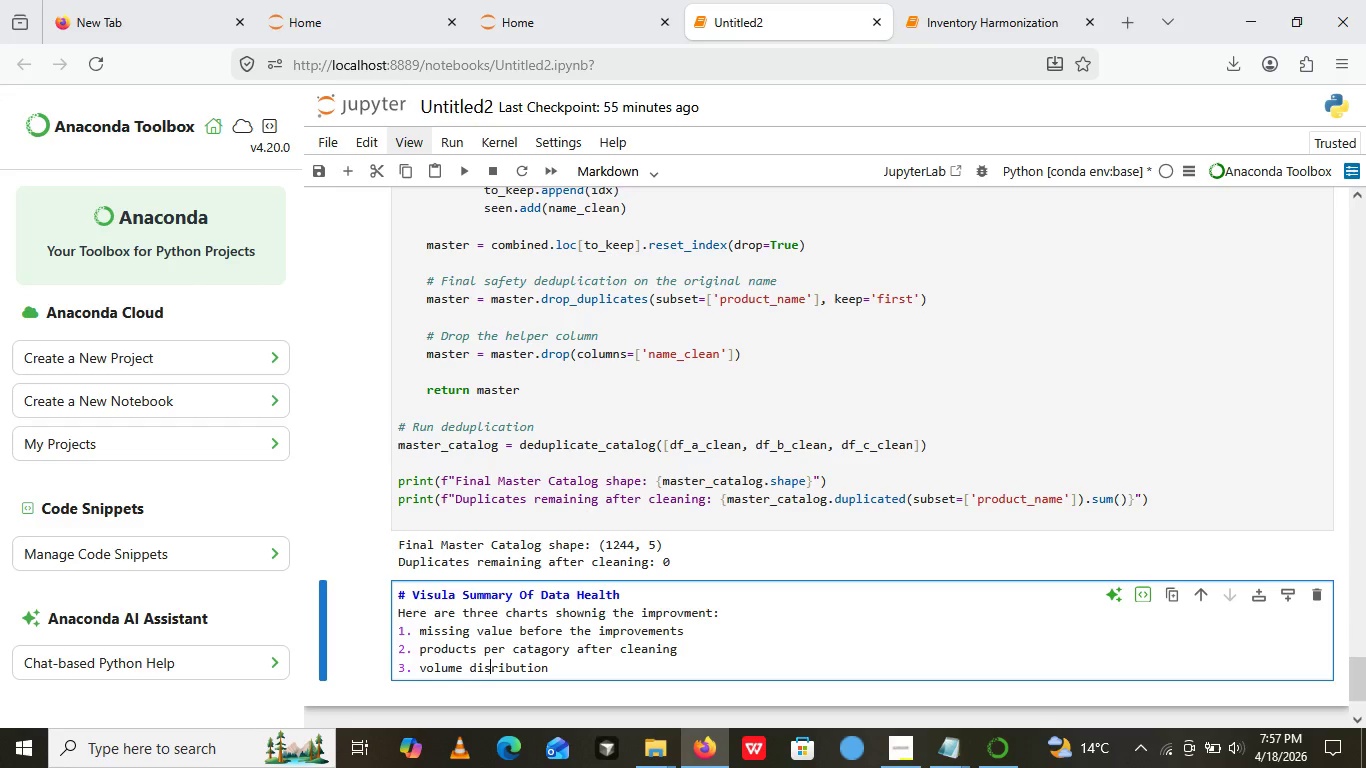 
key(ArrowLeft)
 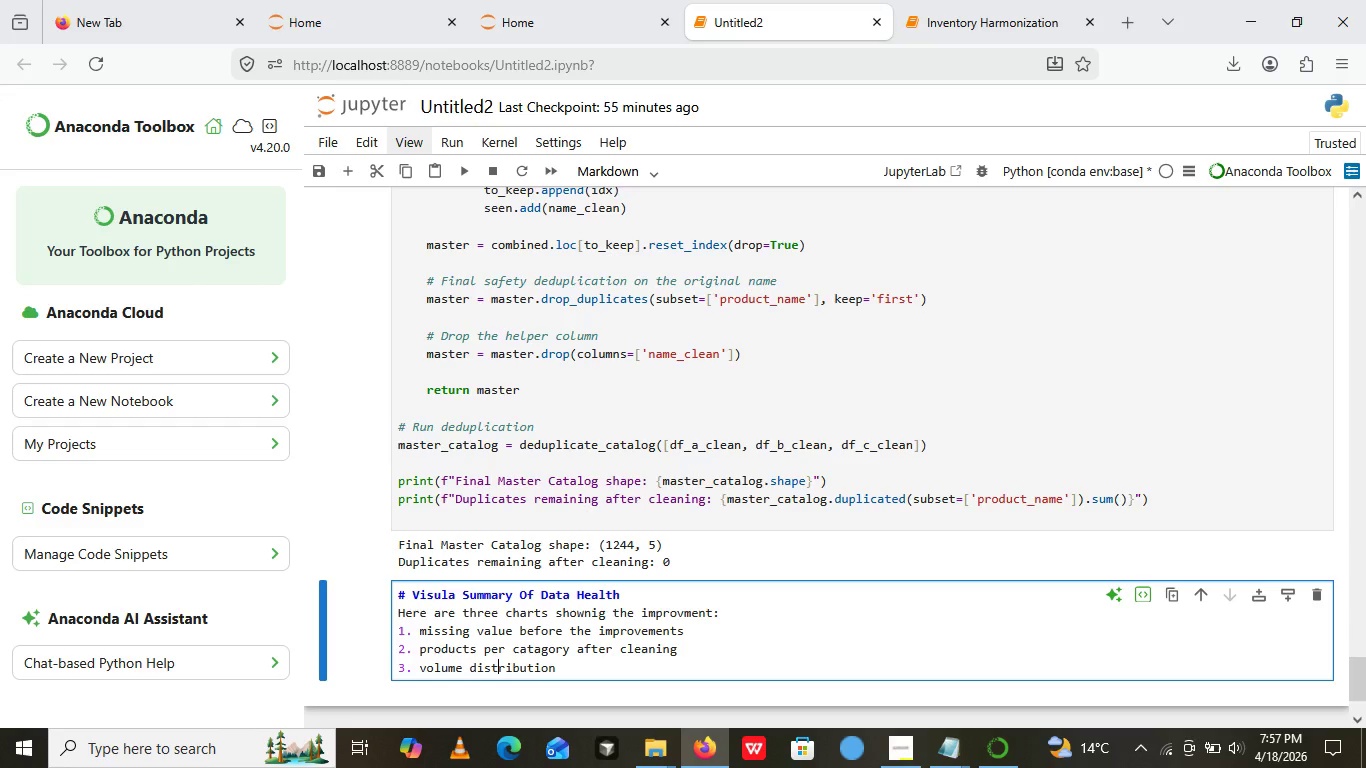 
key(T)
 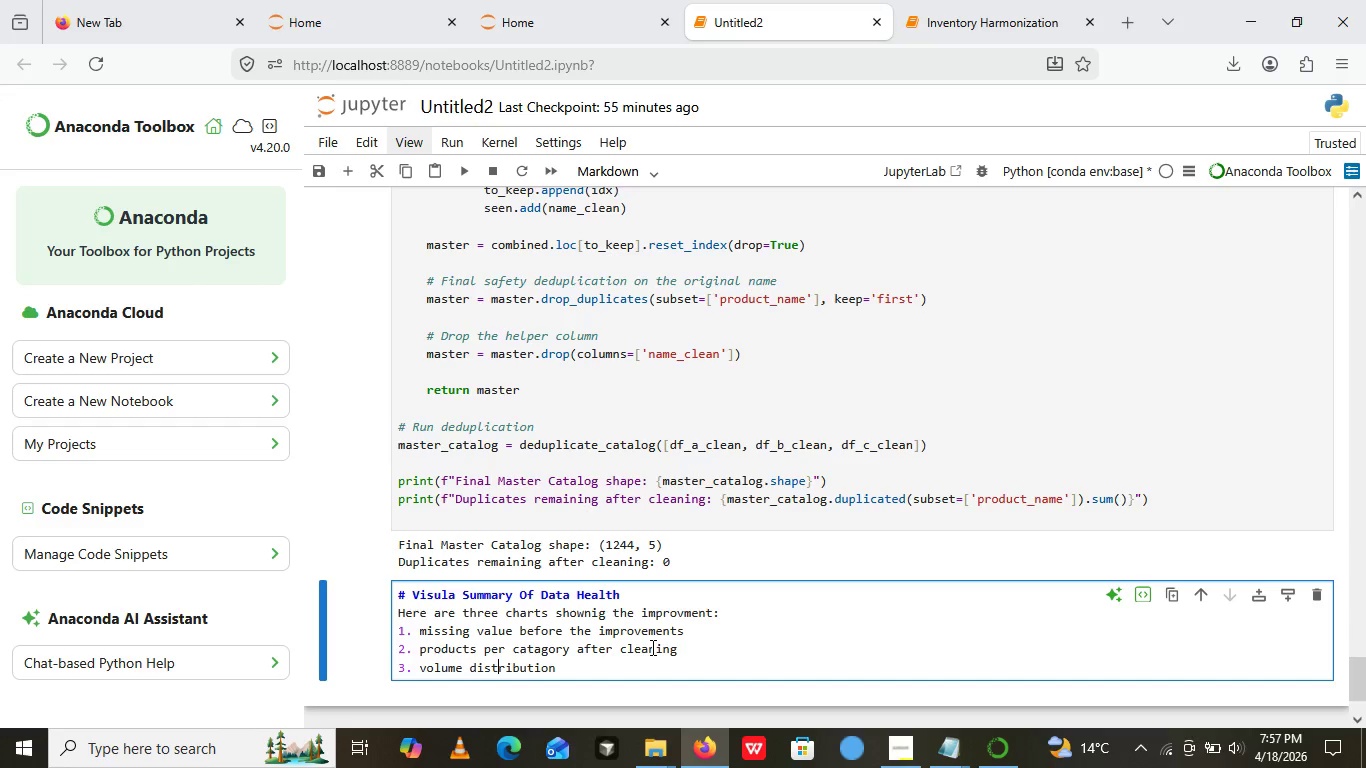 
key(Space)
 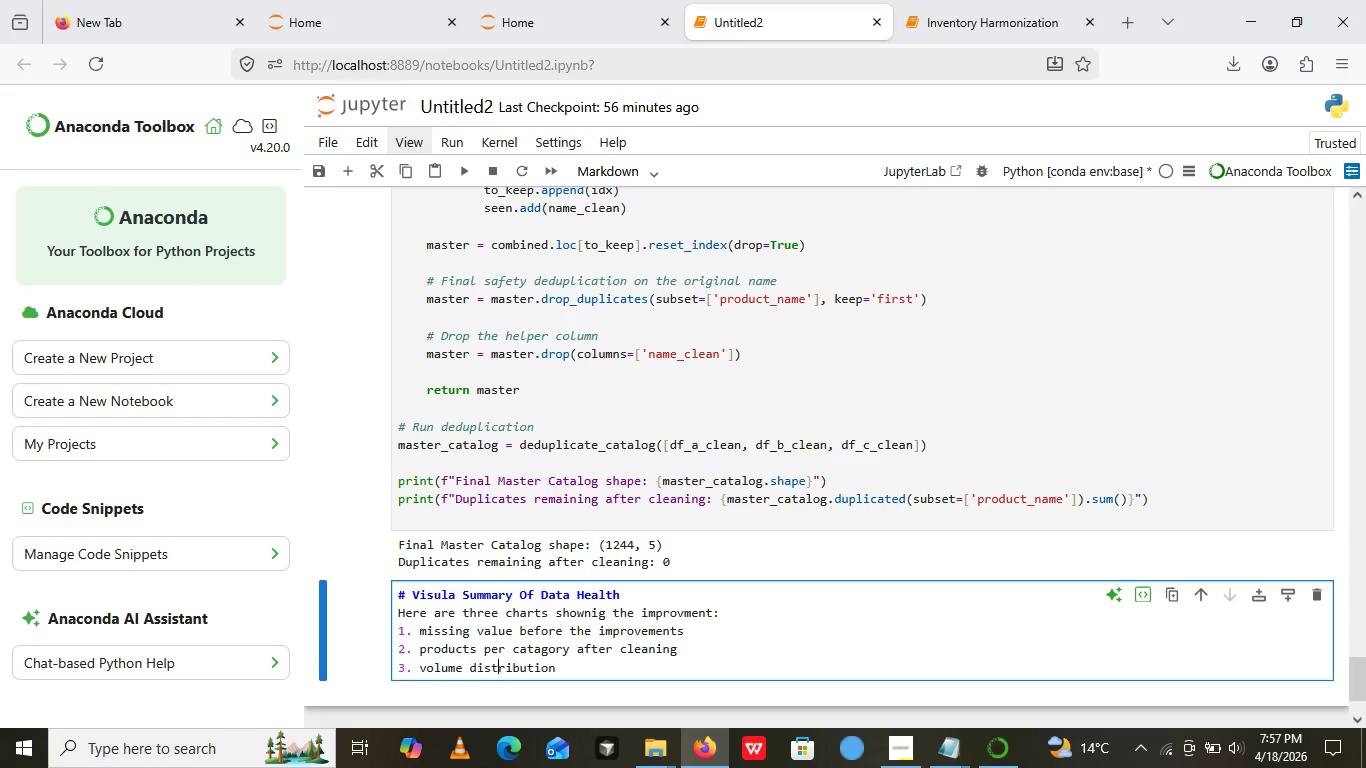 
key(Control+ControlLeft)
 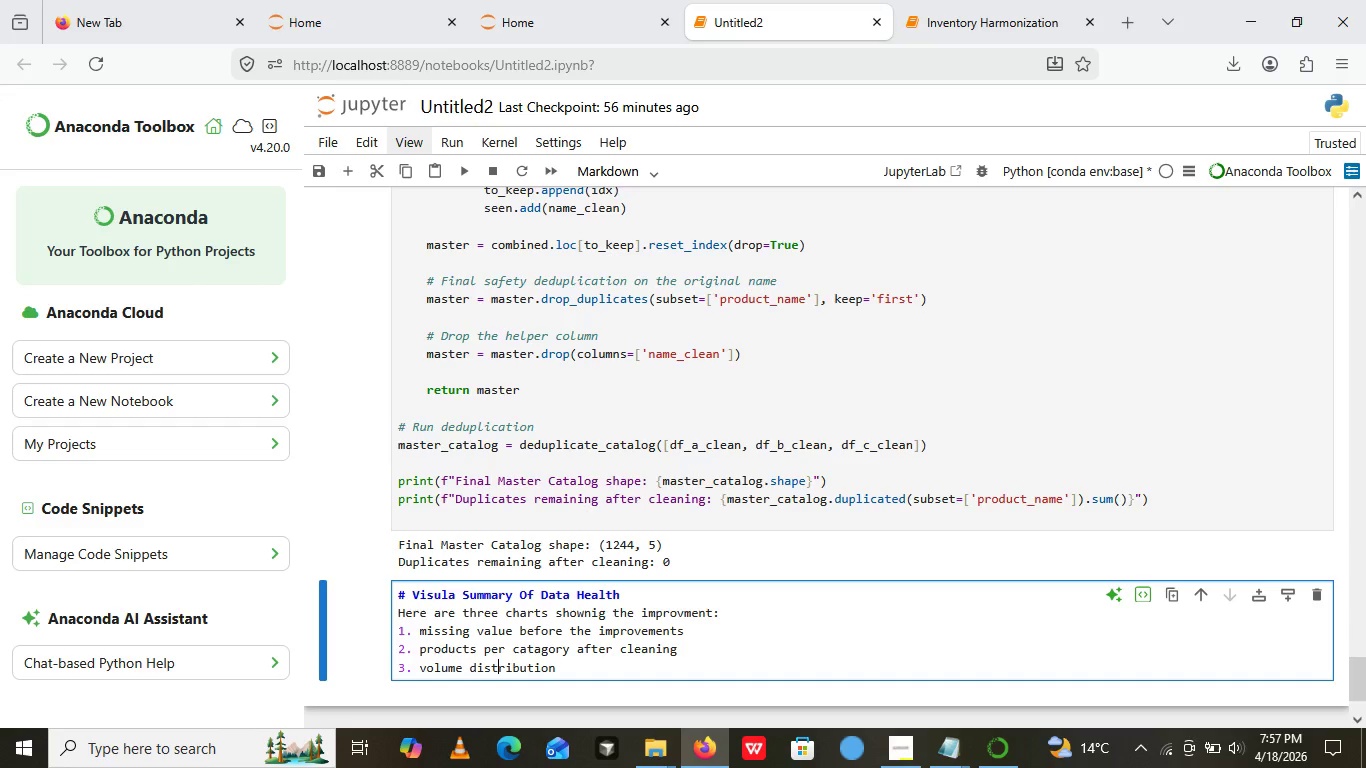 
key(Control+Z)
 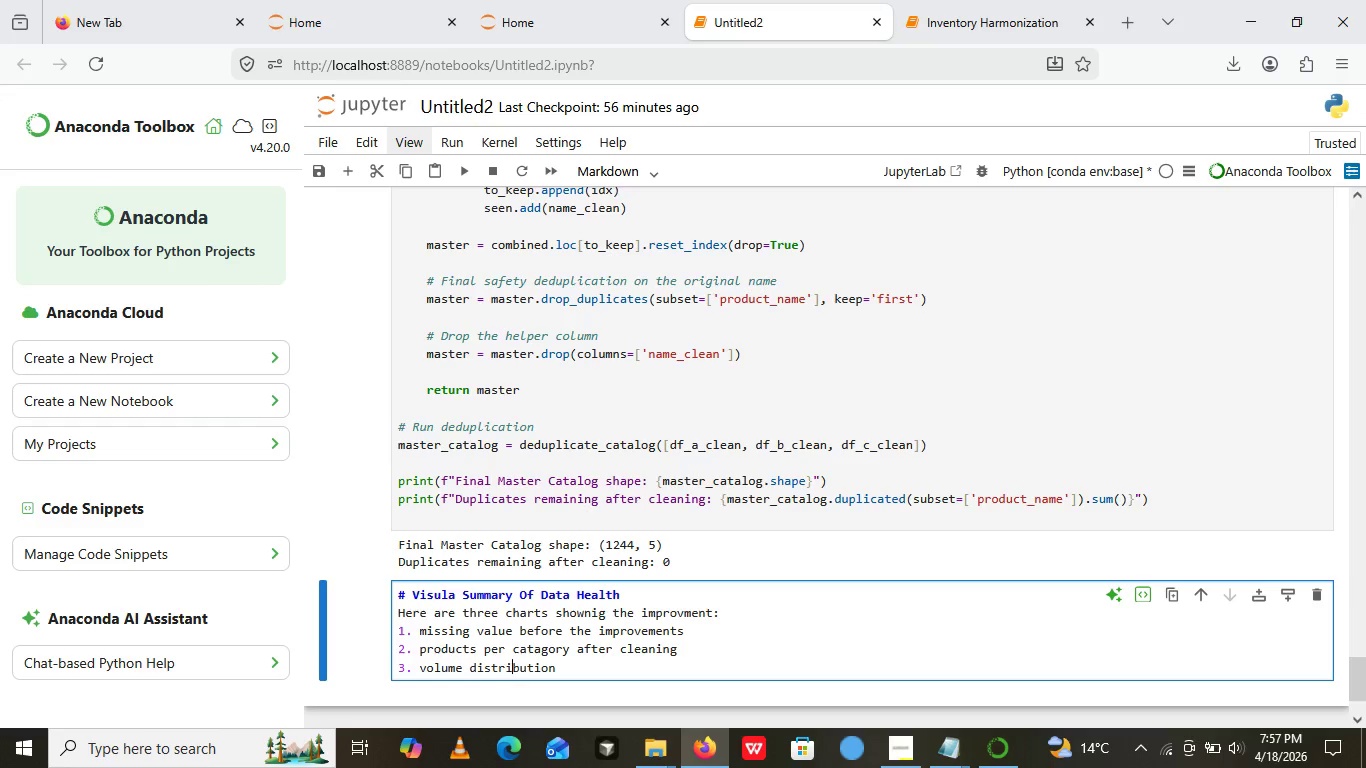 
key(ArrowRight)
 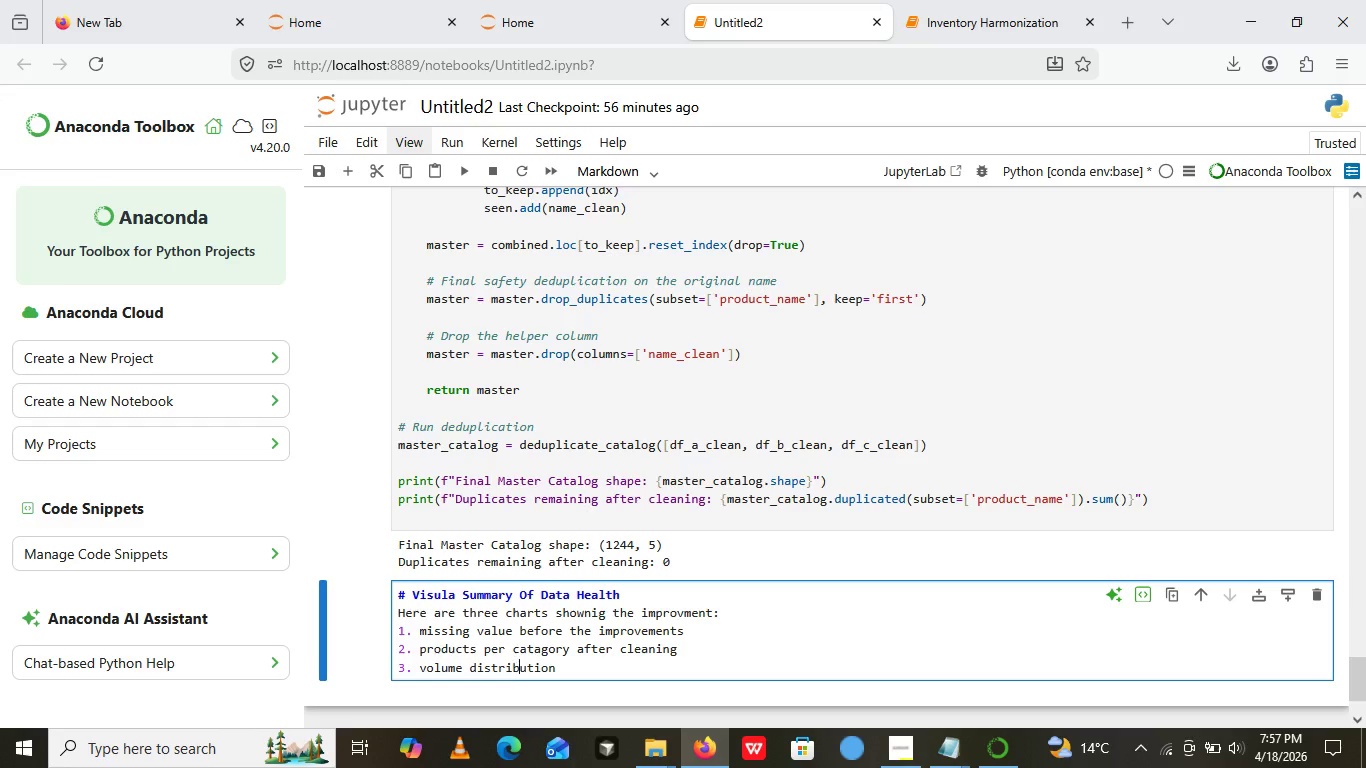 
hold_key(key=ArrowRight, duration=0.66)
 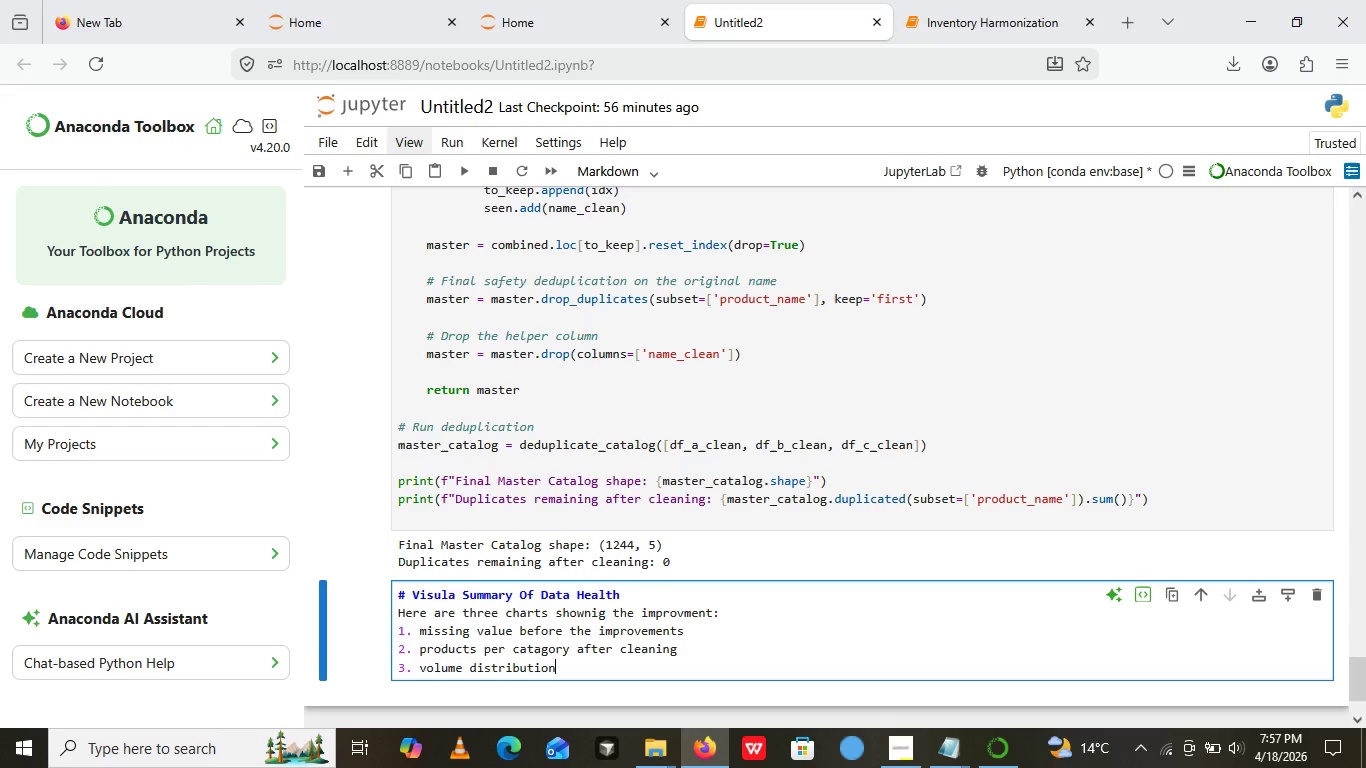 
key(ArrowRight)
 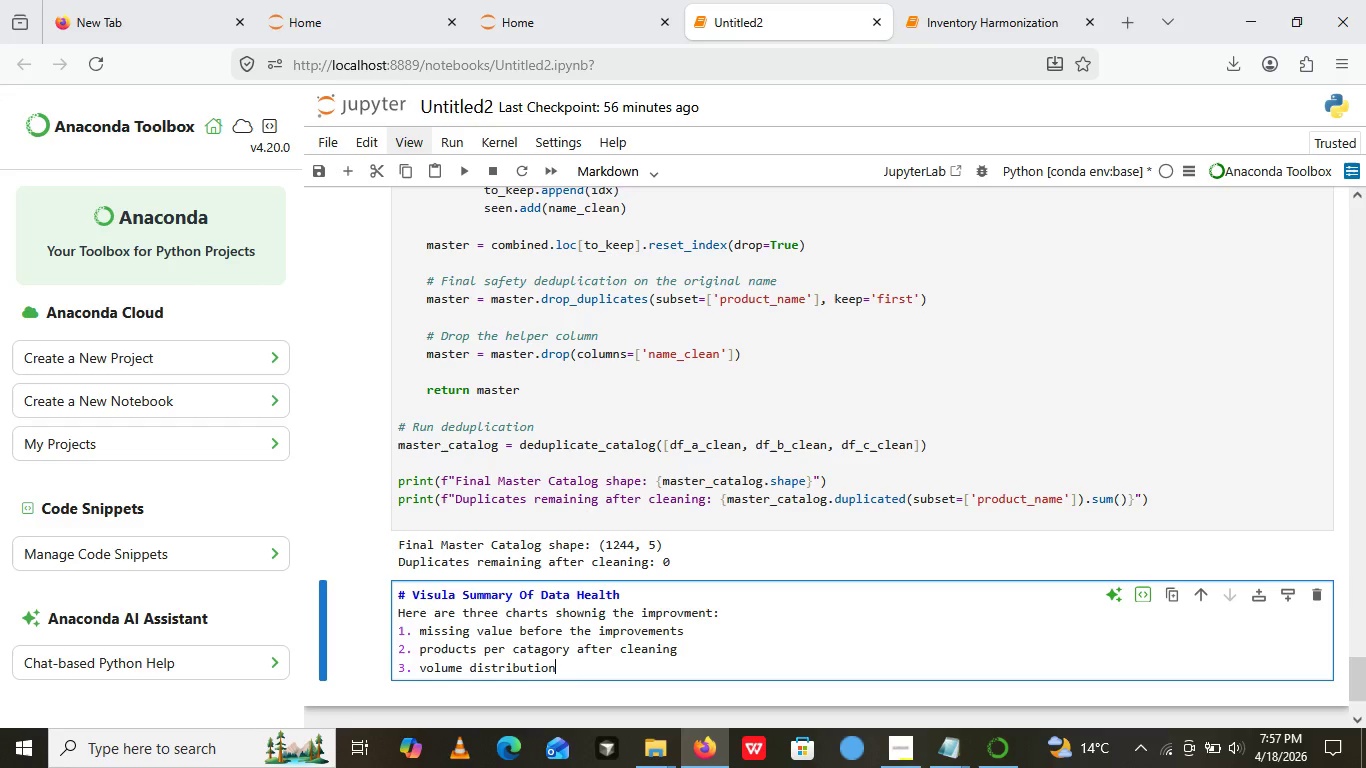 
key(ArrowRight)
 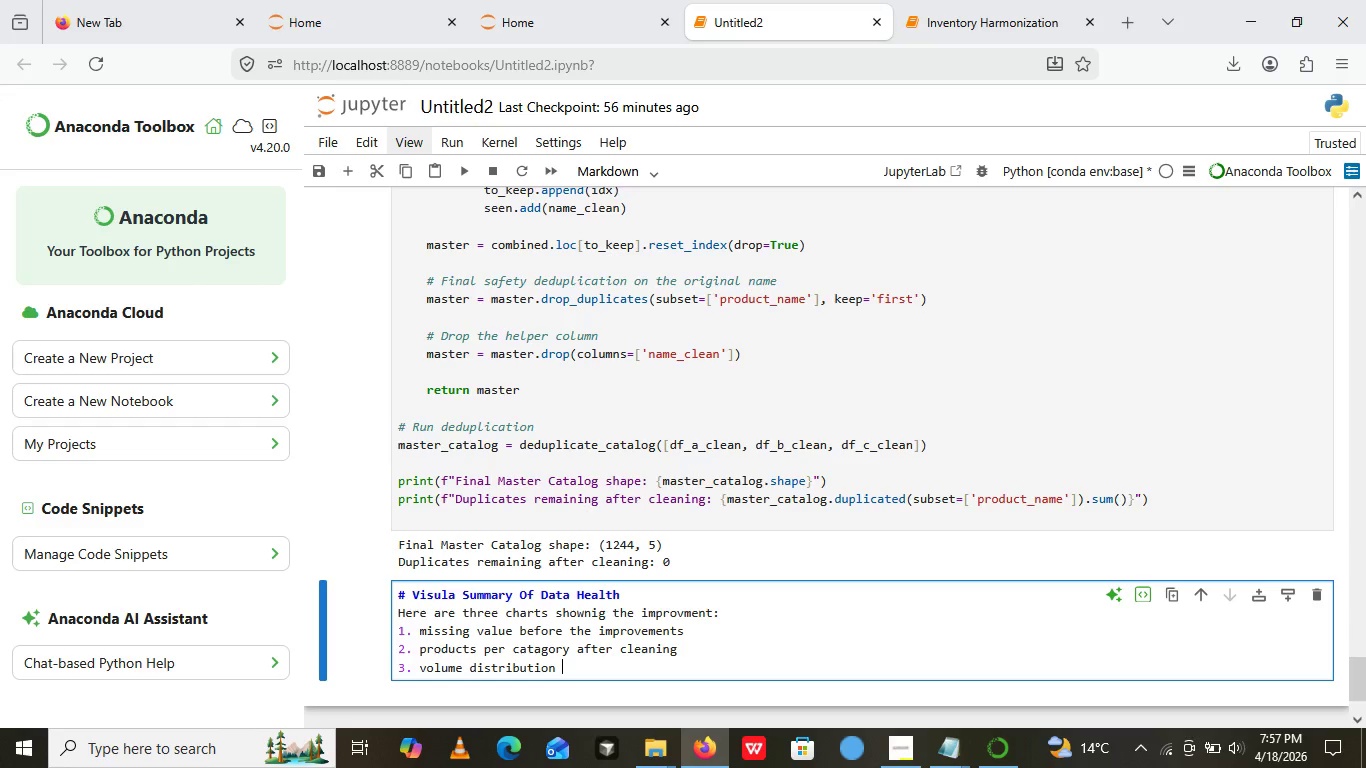 
type( in the final catalg)
 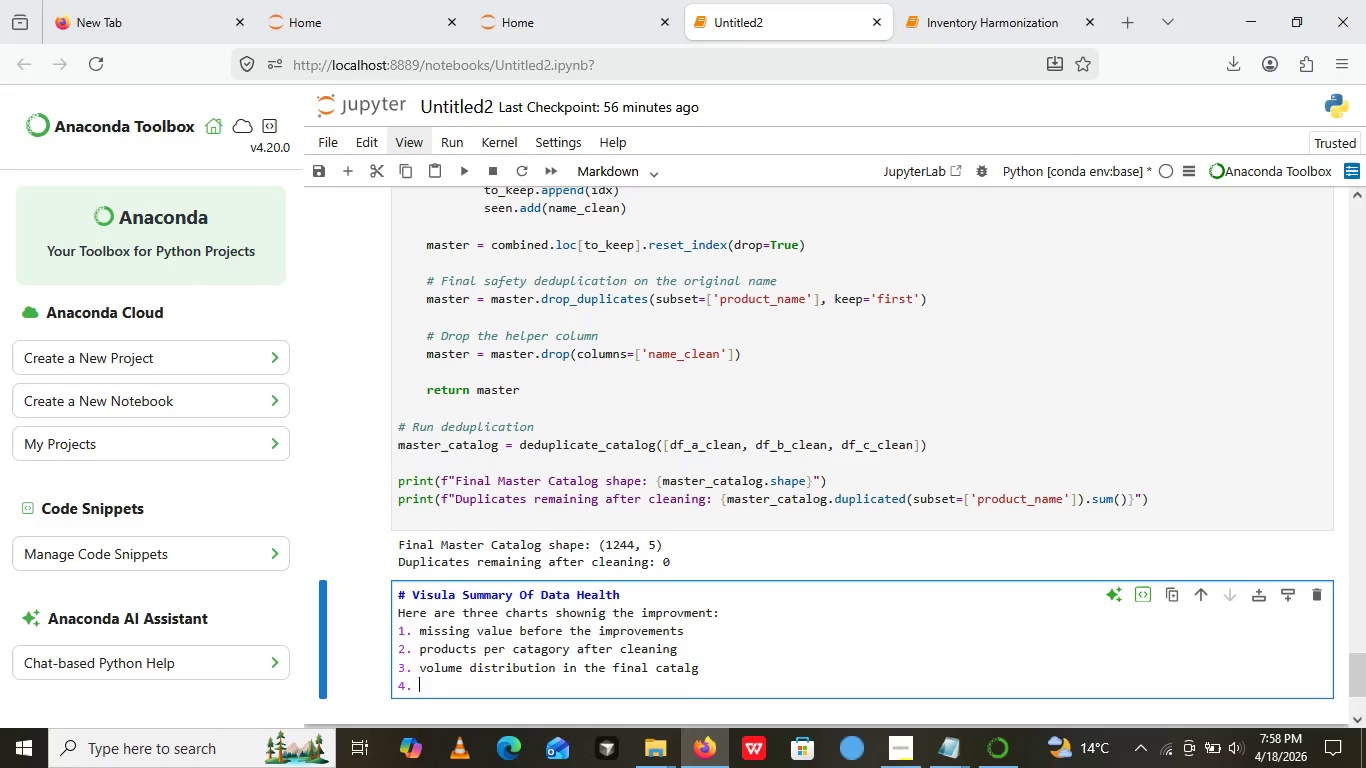 
key(Enter)
 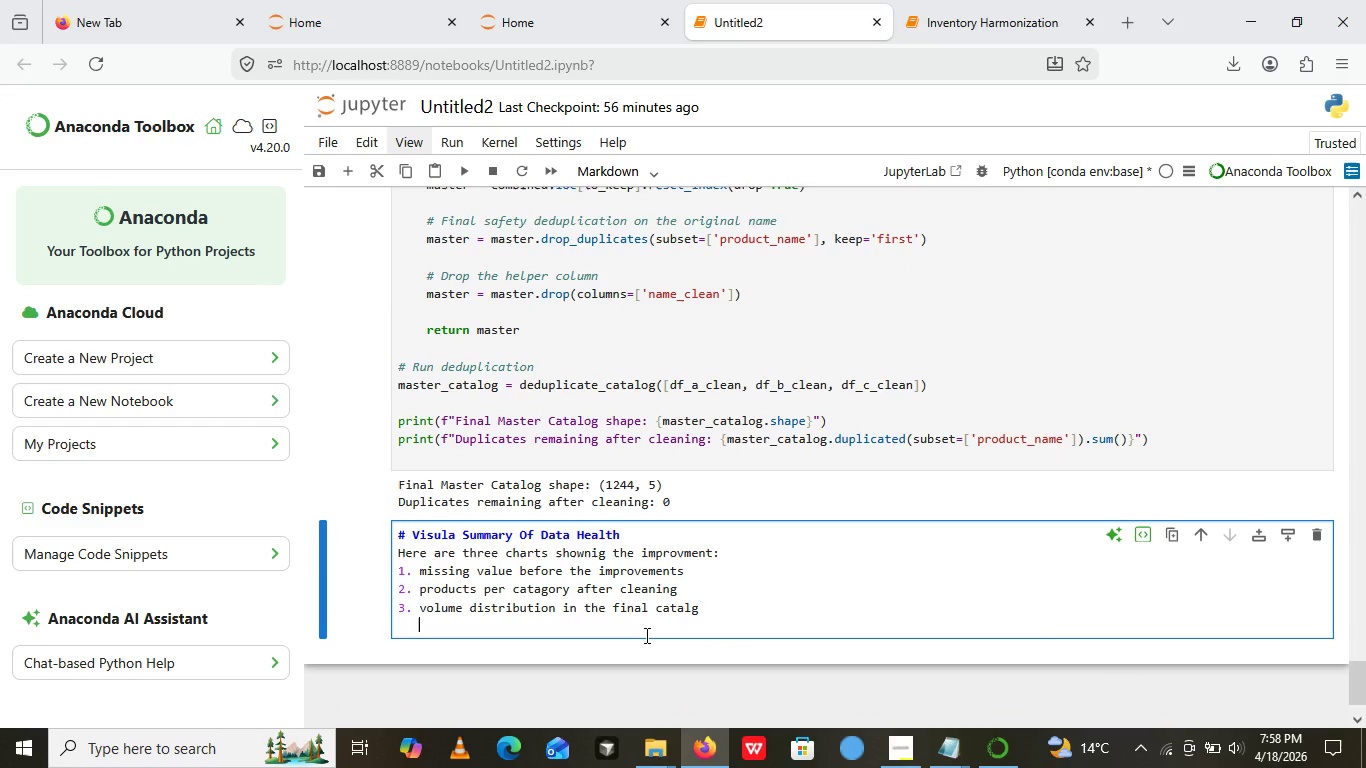 
key(Backspace)
 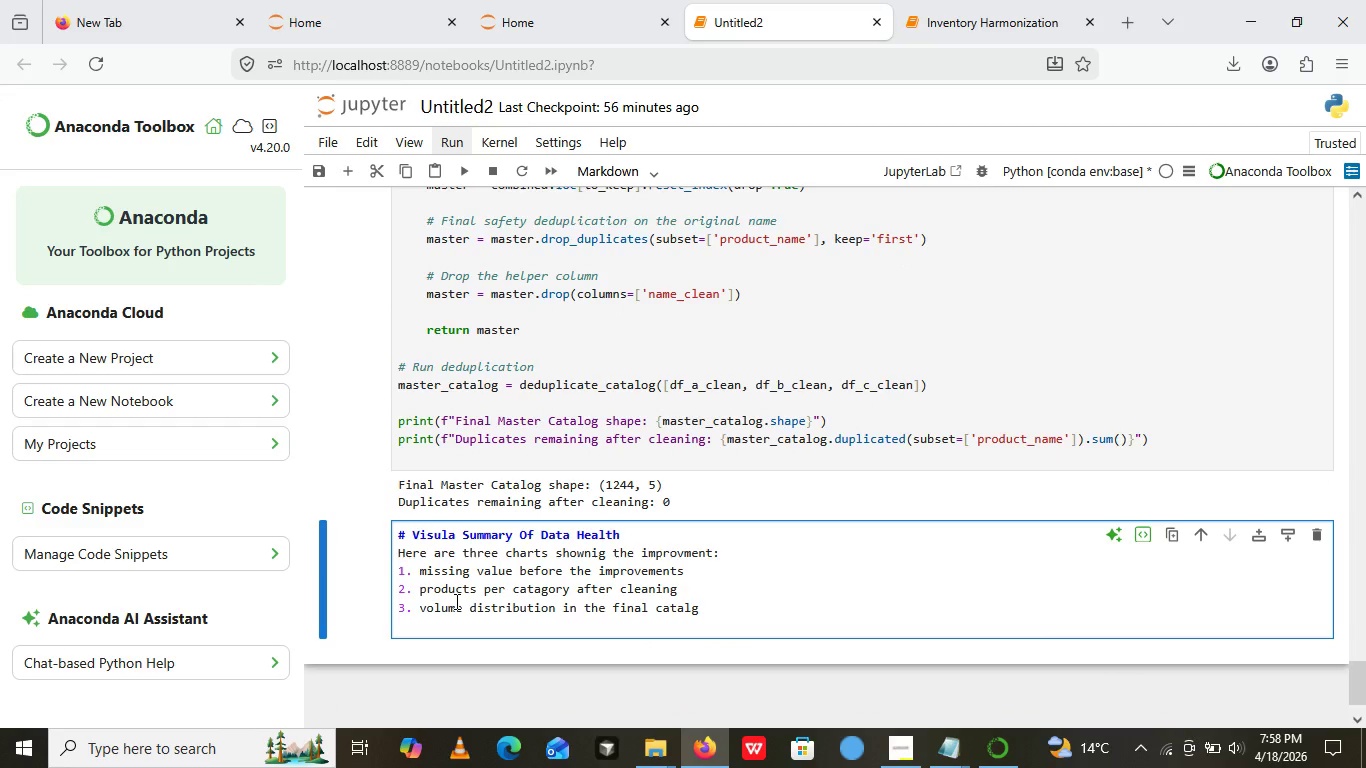 
wait(6.92)
 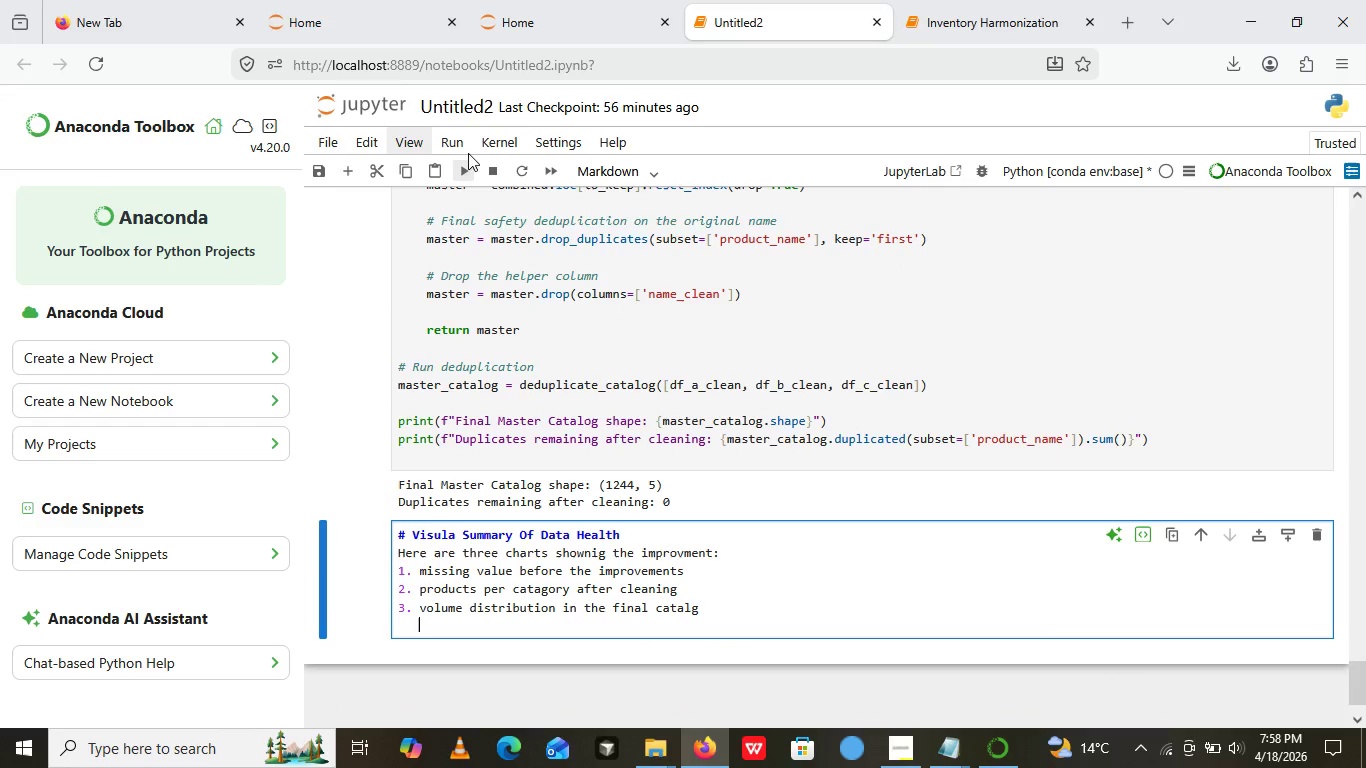 
left_click([454, 600])
 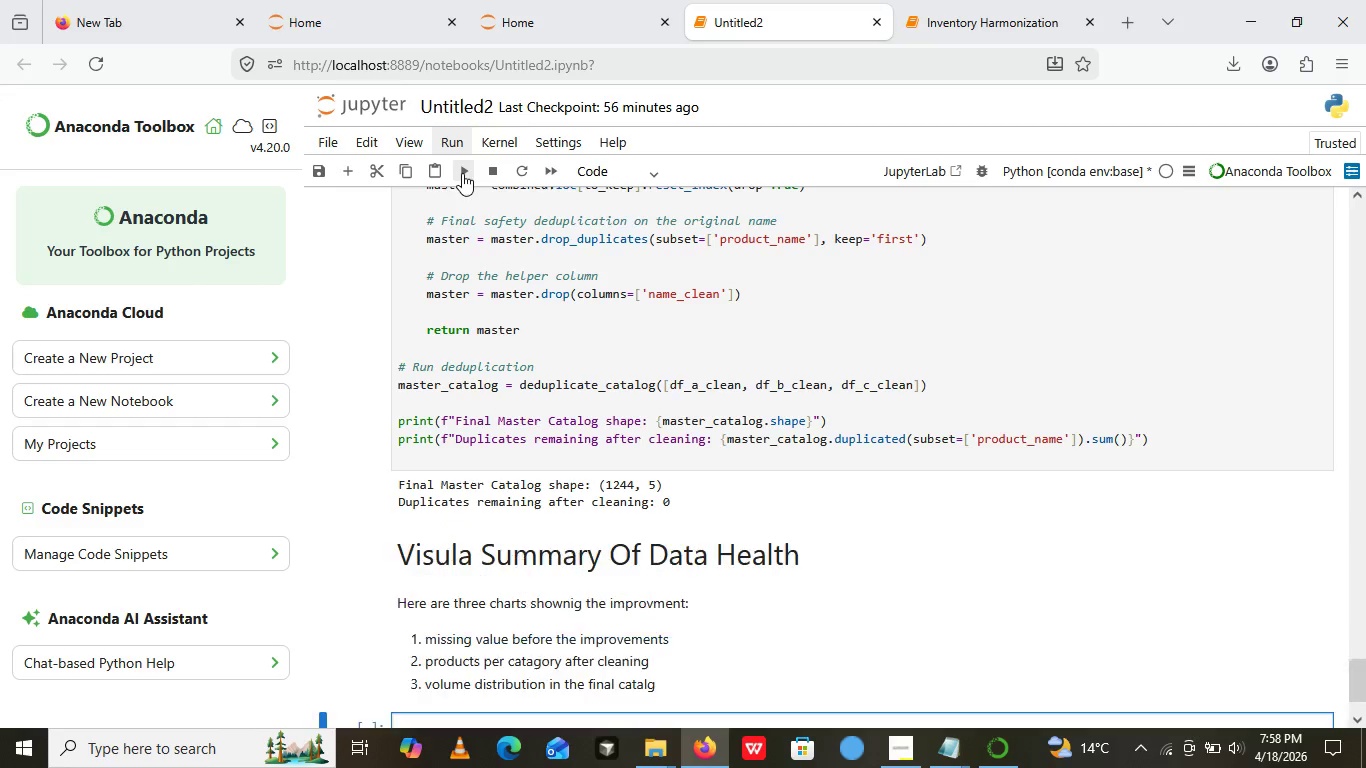 
left_click([462, 173])
 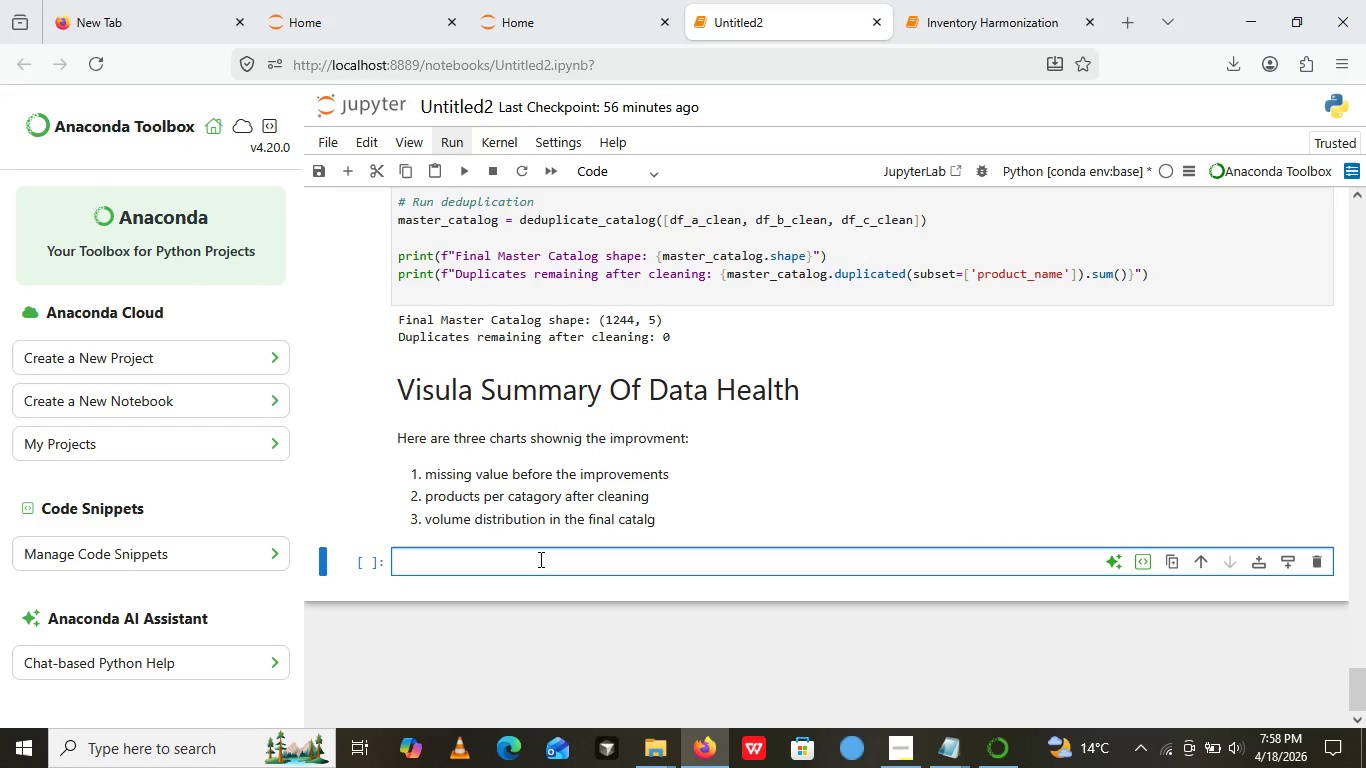 
left_click([539, 559])
 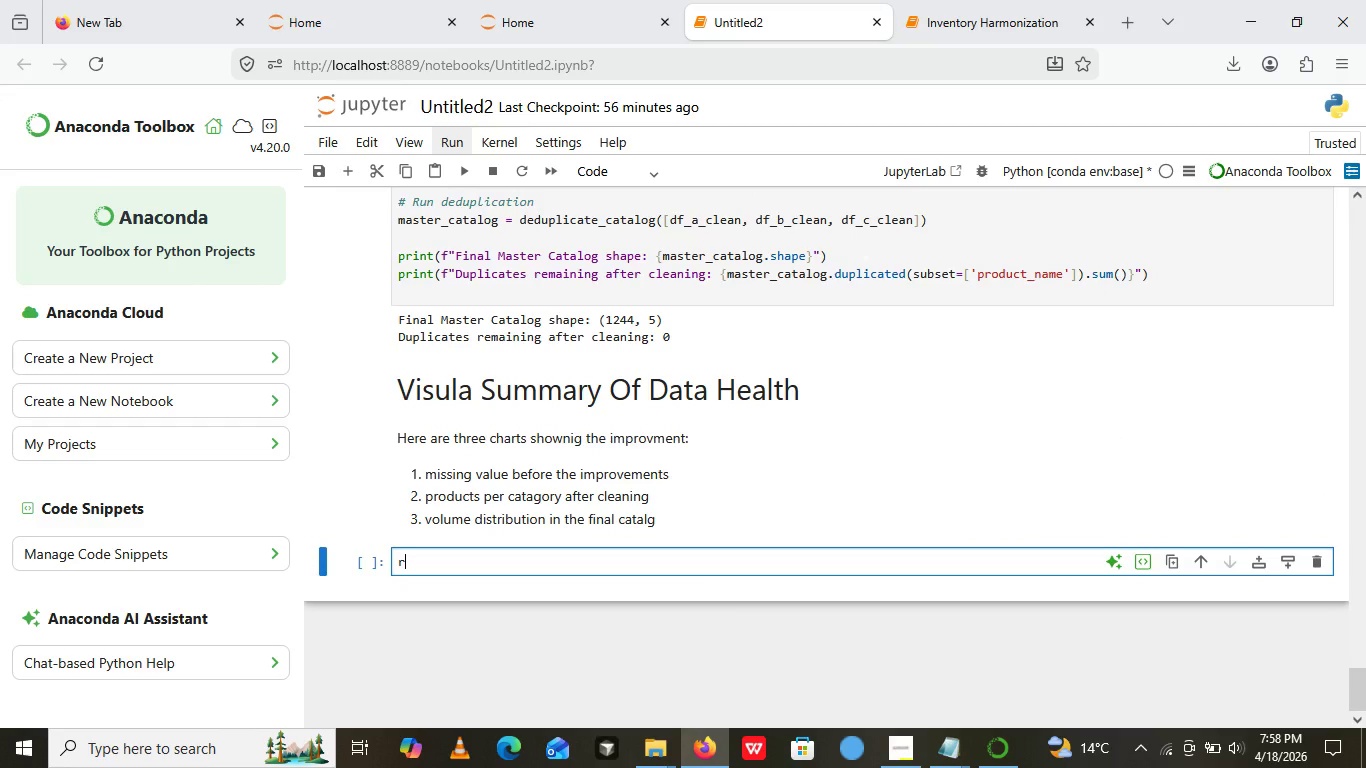 
type(raaw )
key(Backspace)
key(Backspace)
key(Backspace)
key(Backspace)
key(Backspace)
key(Backspace)
type(raw_combine )
 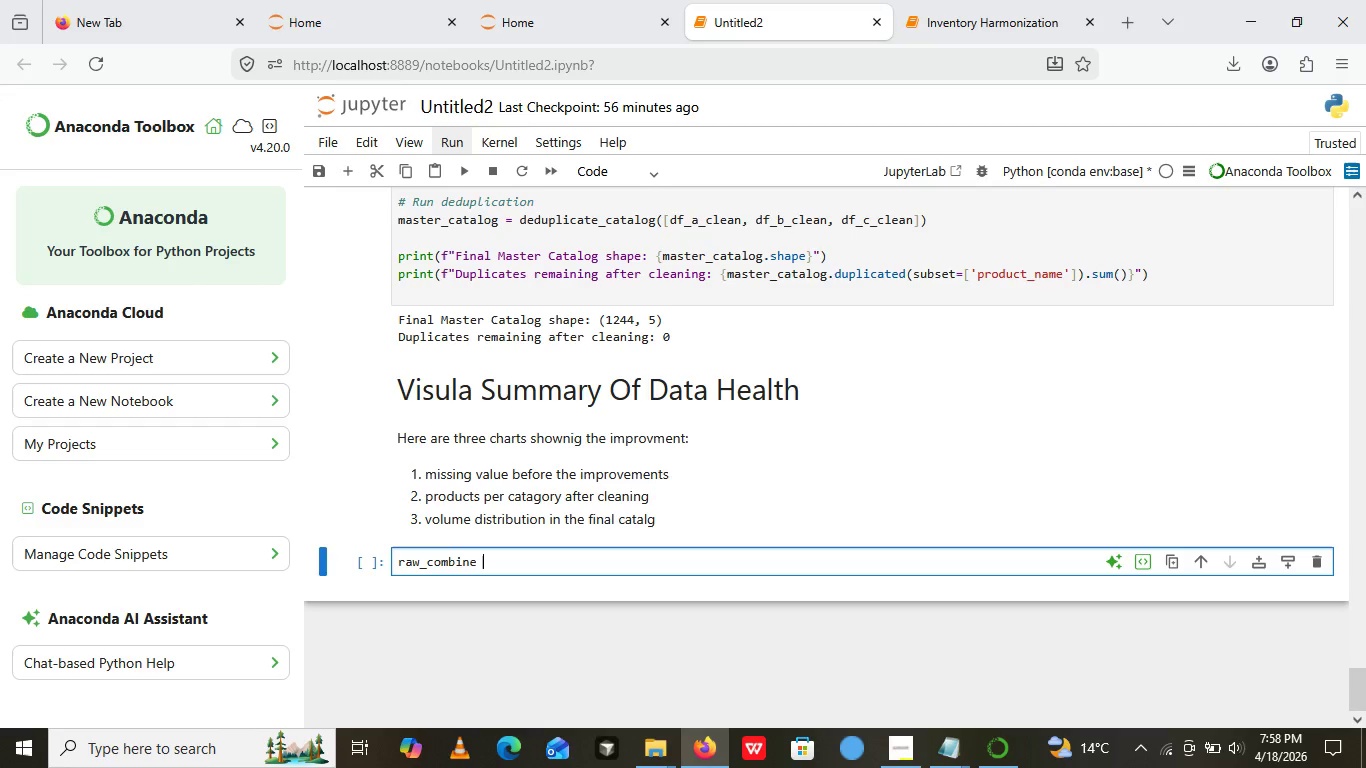 
key(Backspace)
type(d =pd.con)
 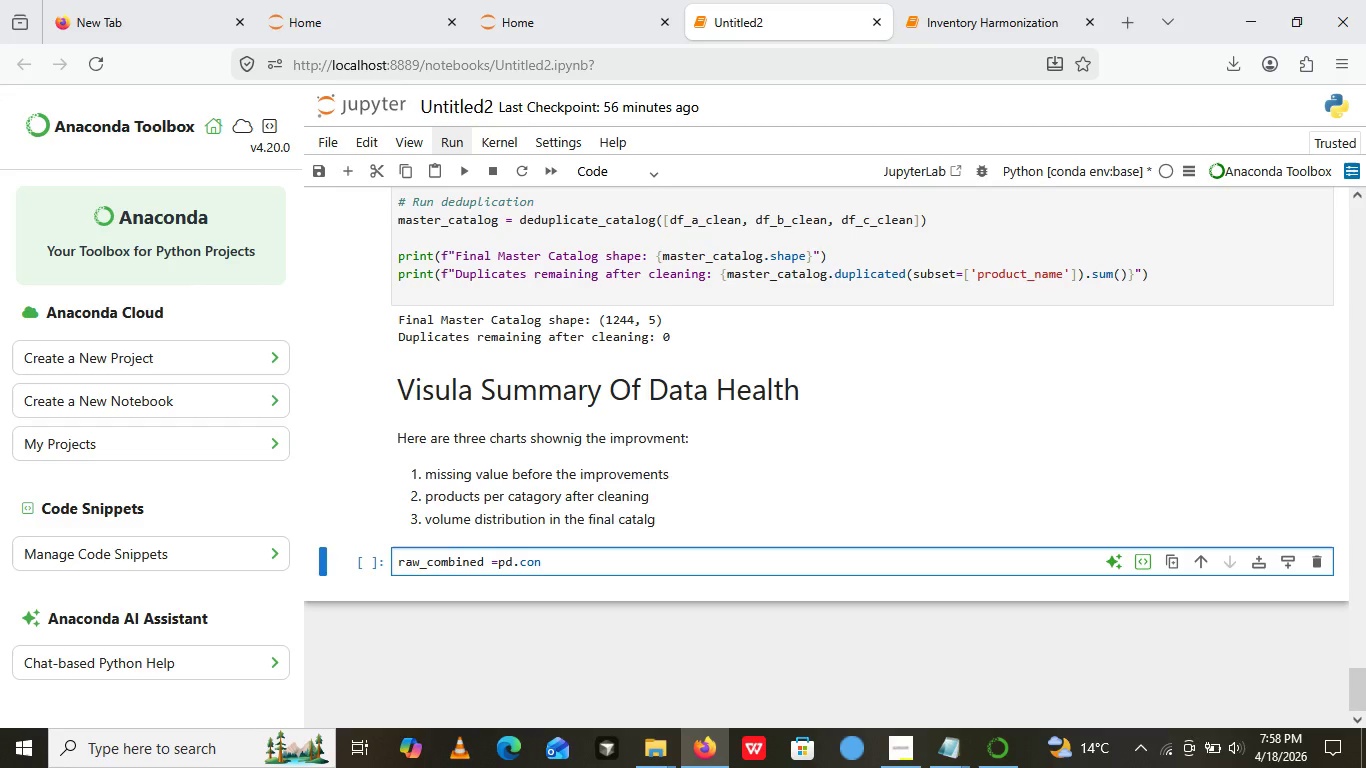 
type(cat())
 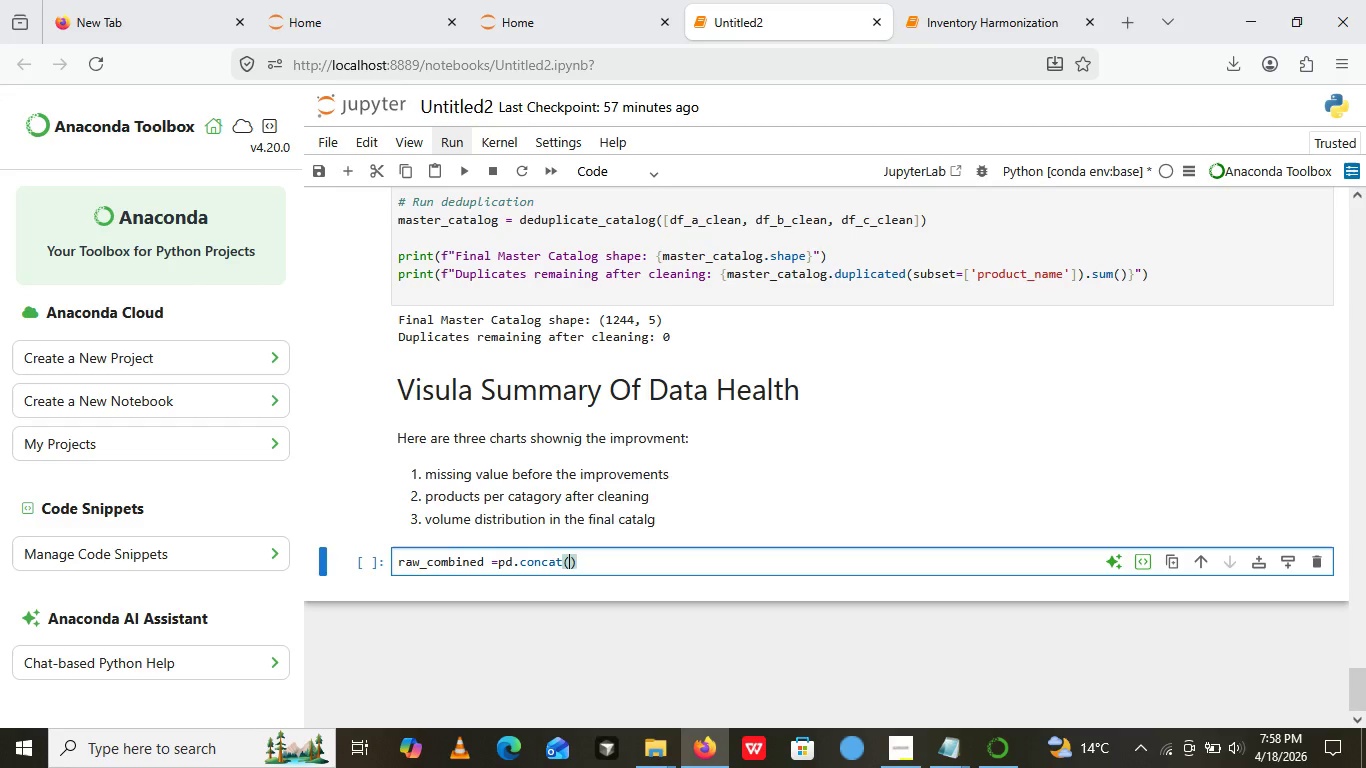 
key(ArrowLeft)
 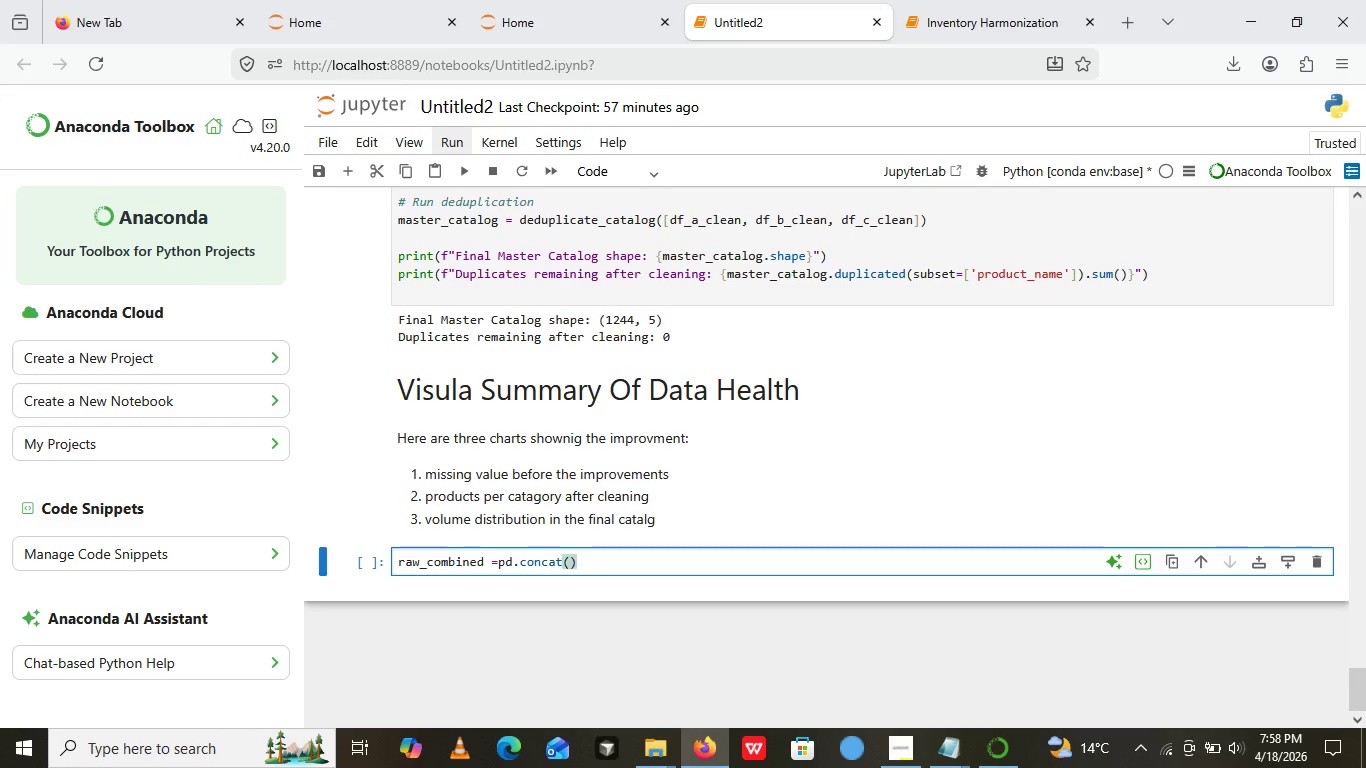 
key(BracketLeft)
 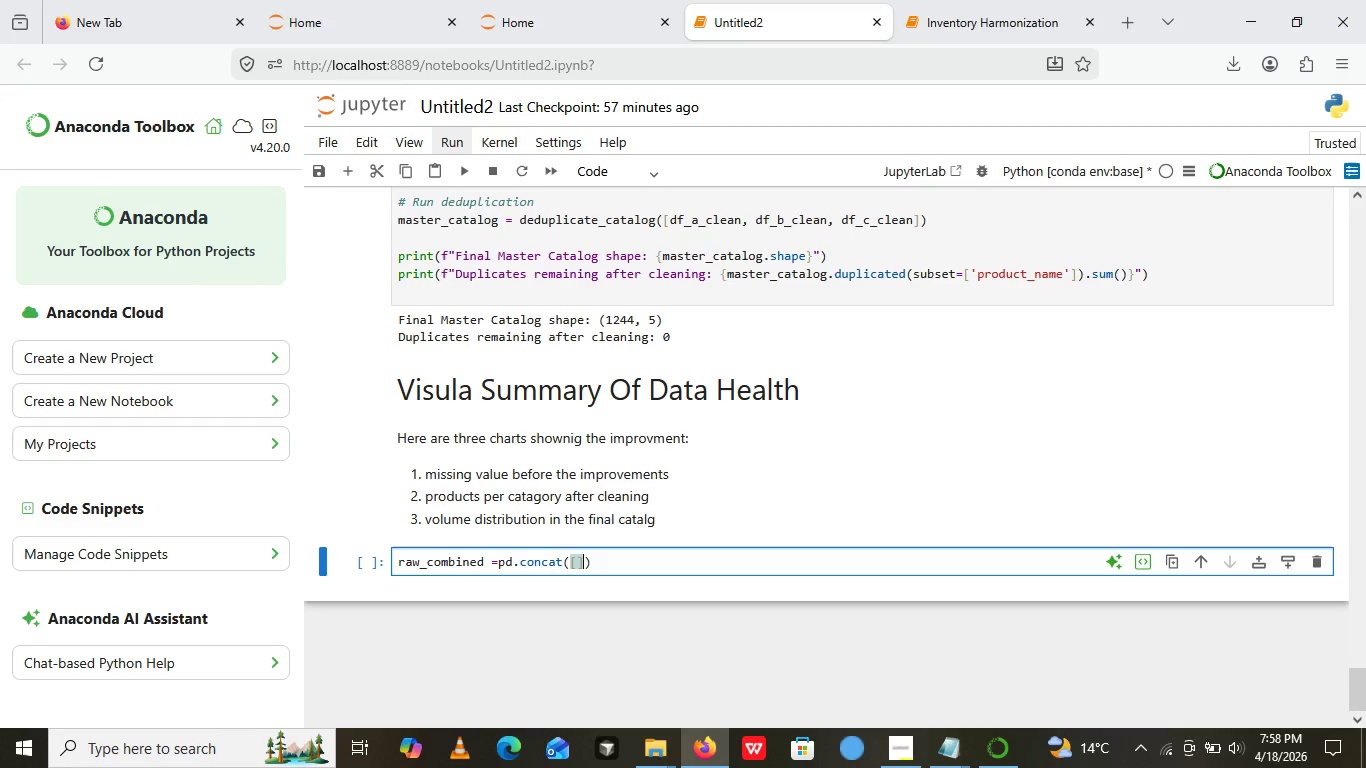 
key(BracketRight)
 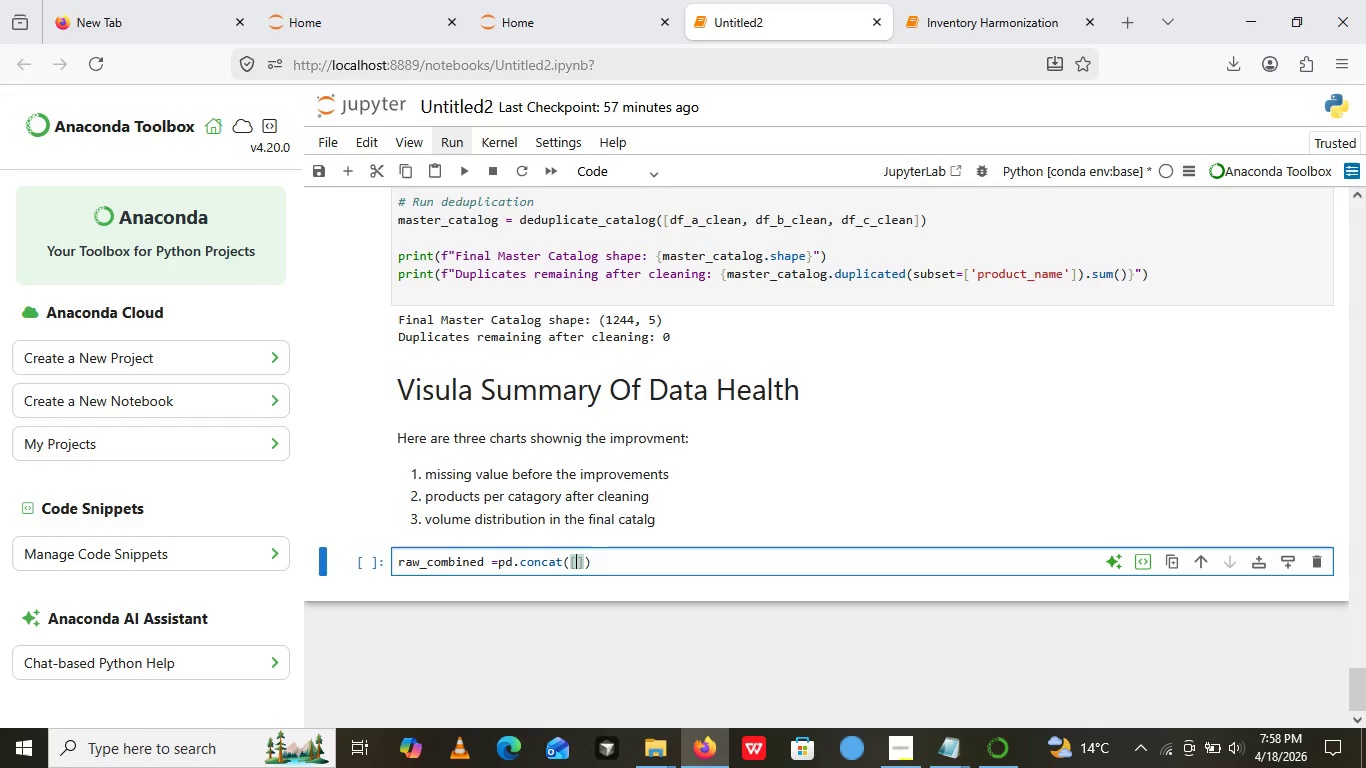 
key(ArrowLeft)
 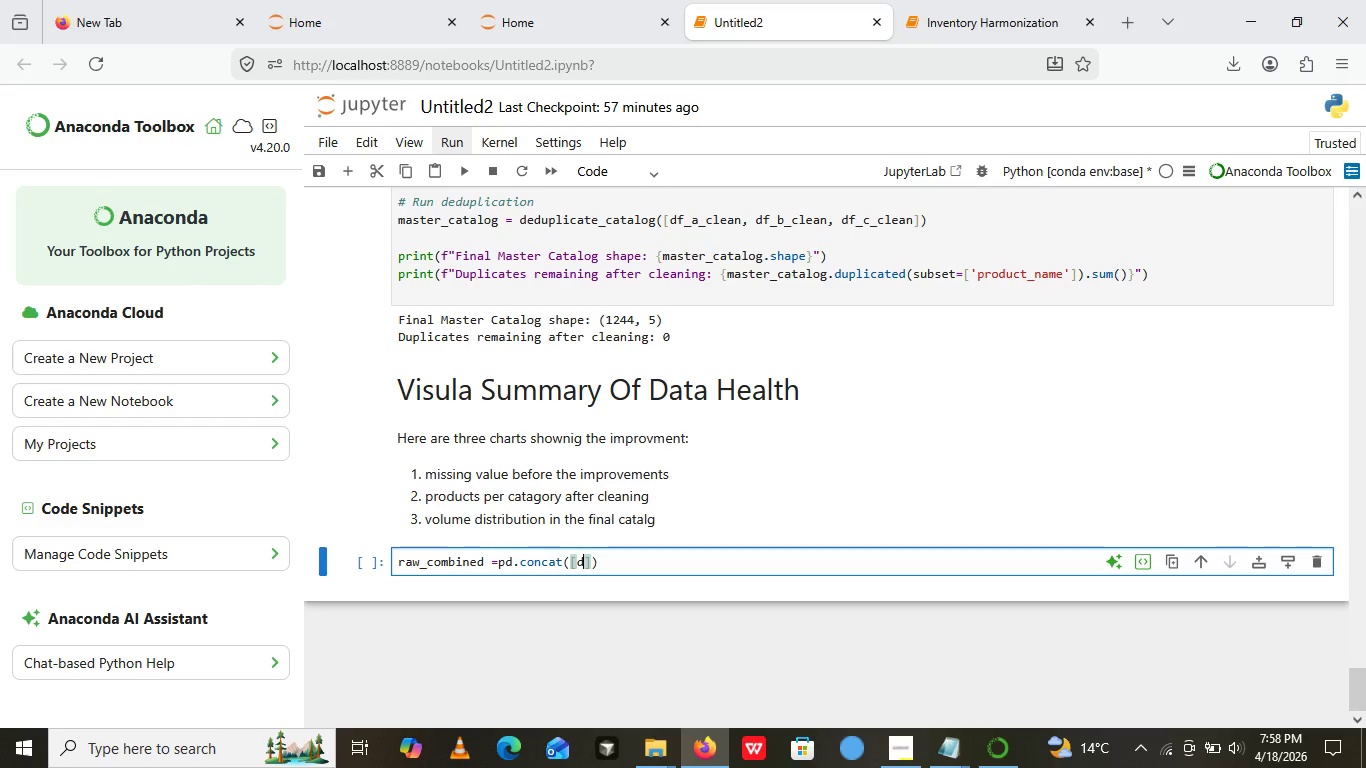 
type(df_A,df)
 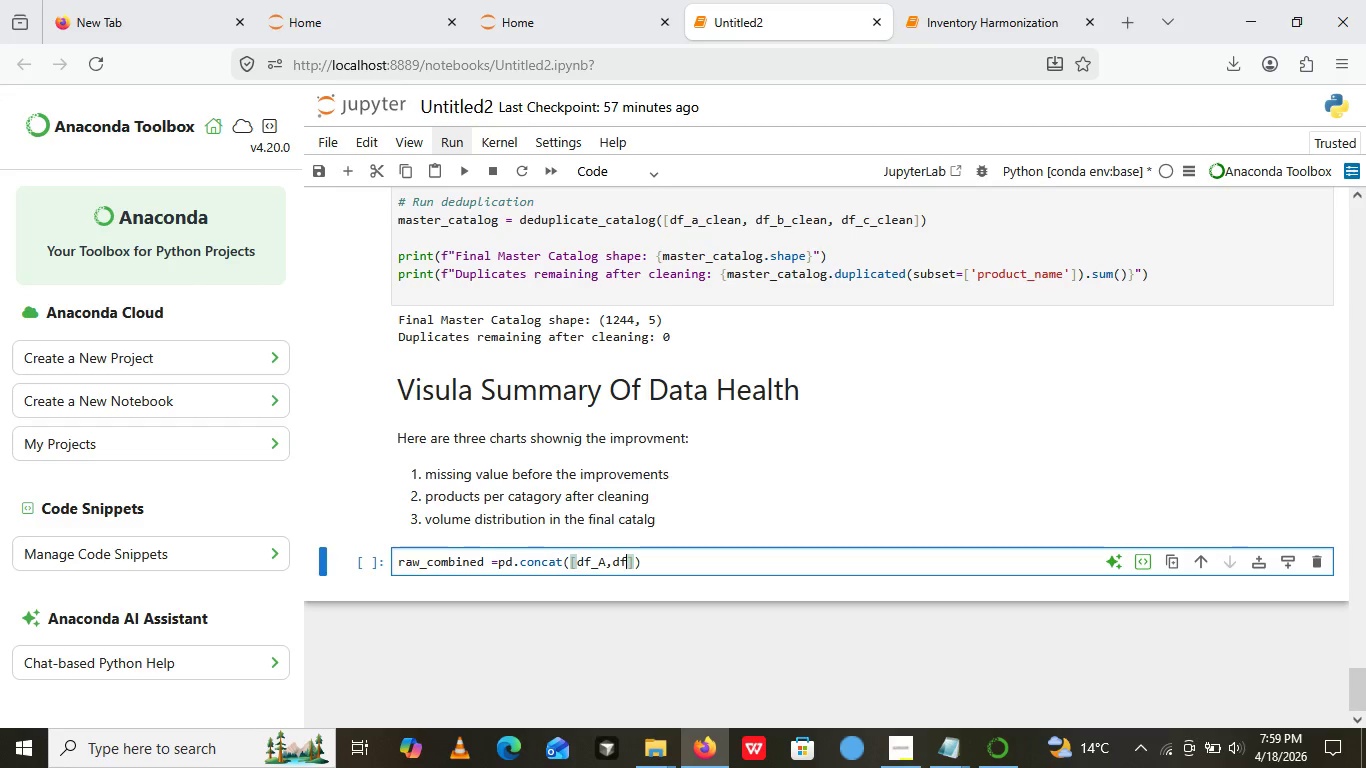 
type(f)
key(Backspace)
type(_b,df_c)
 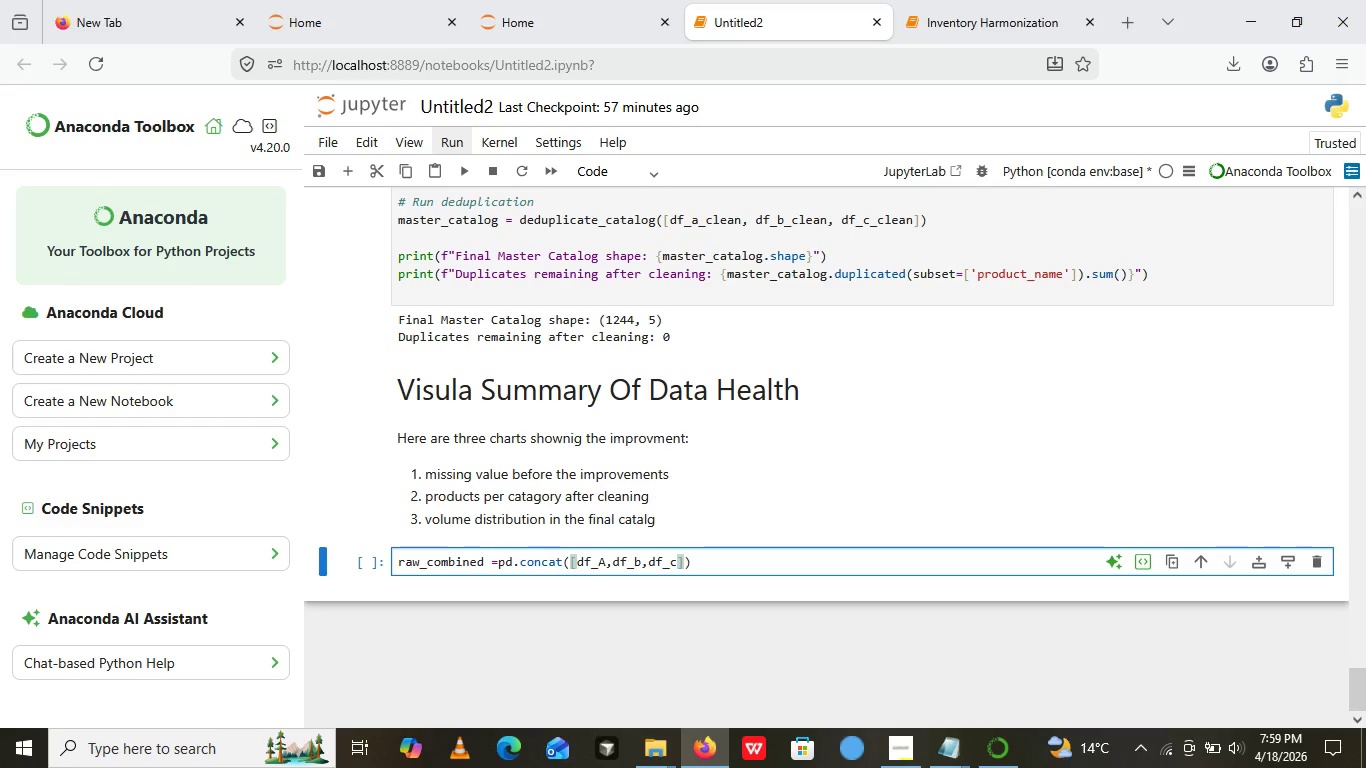 
key(ArrowRight)
 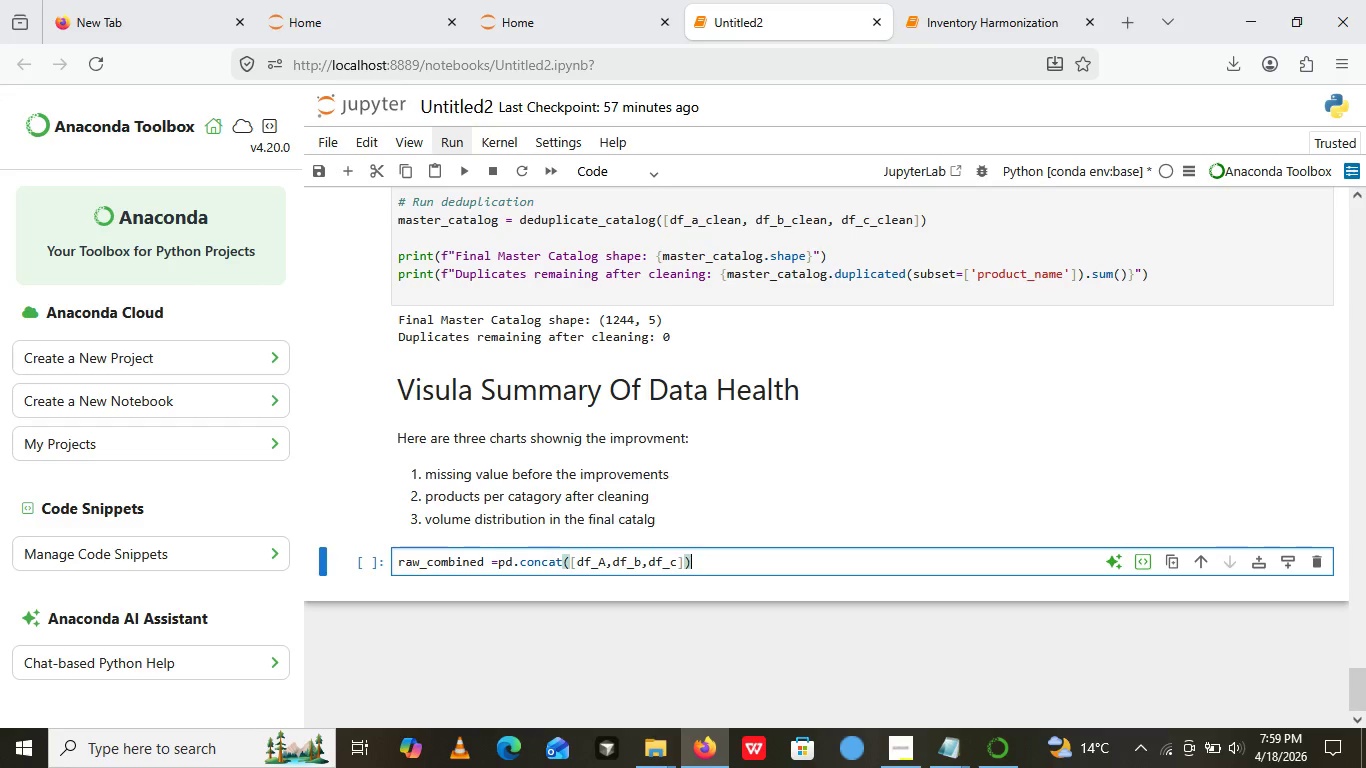 
key(ArrowRight)
 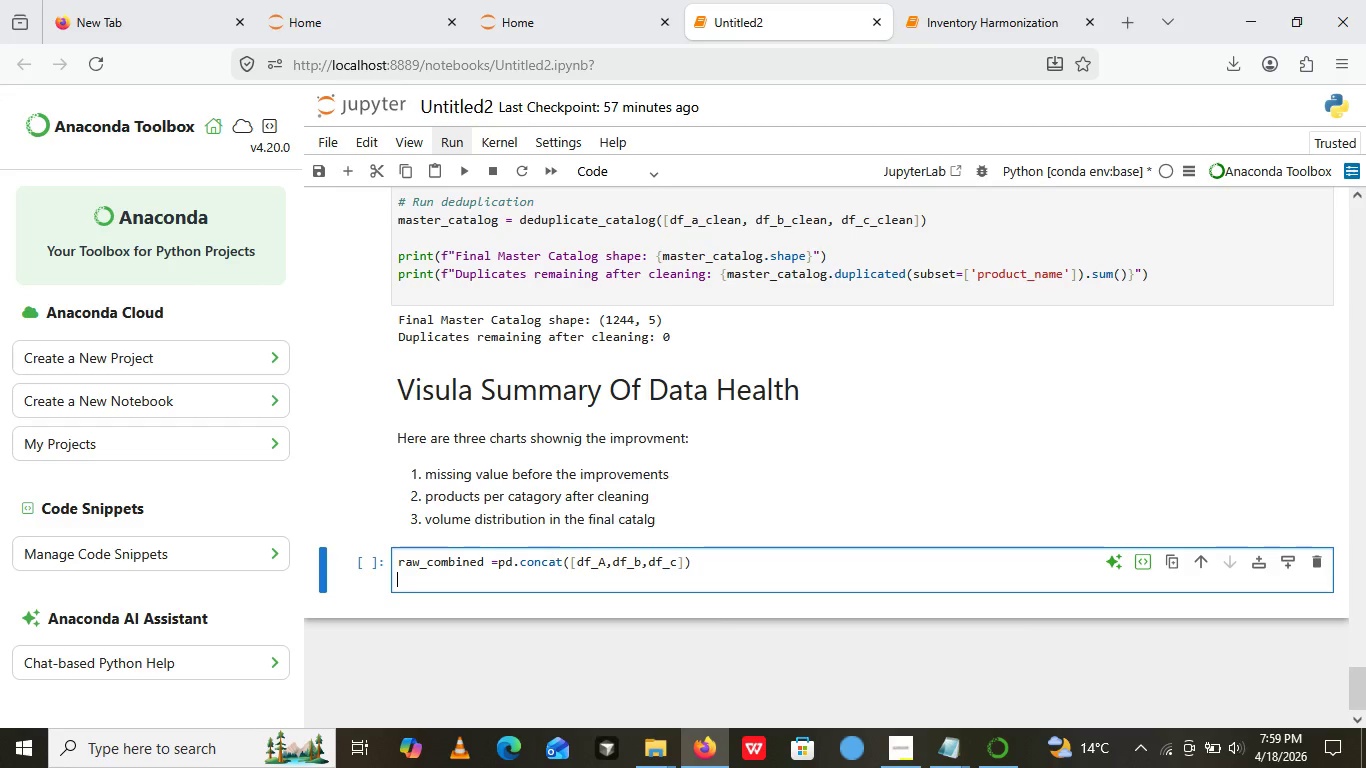 
key(Enter)
 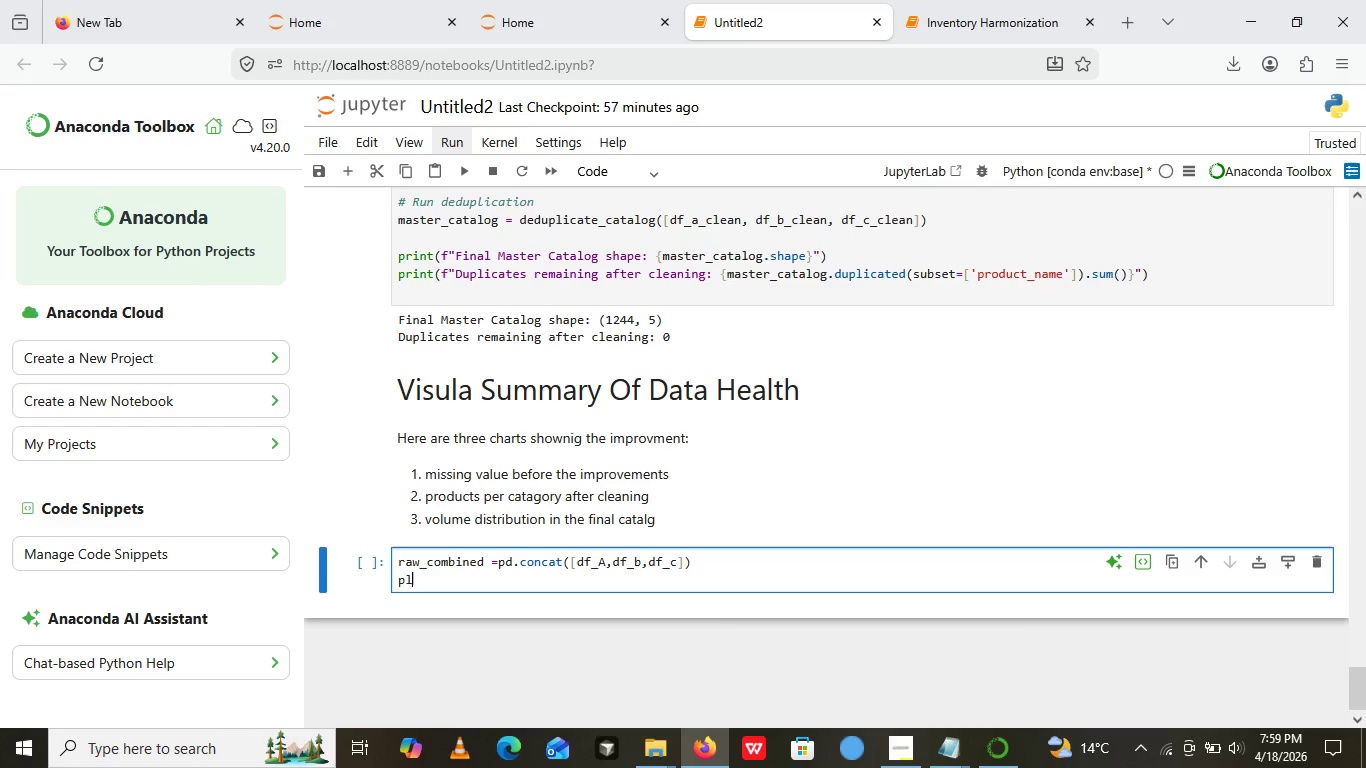 
type(plt.figure)
 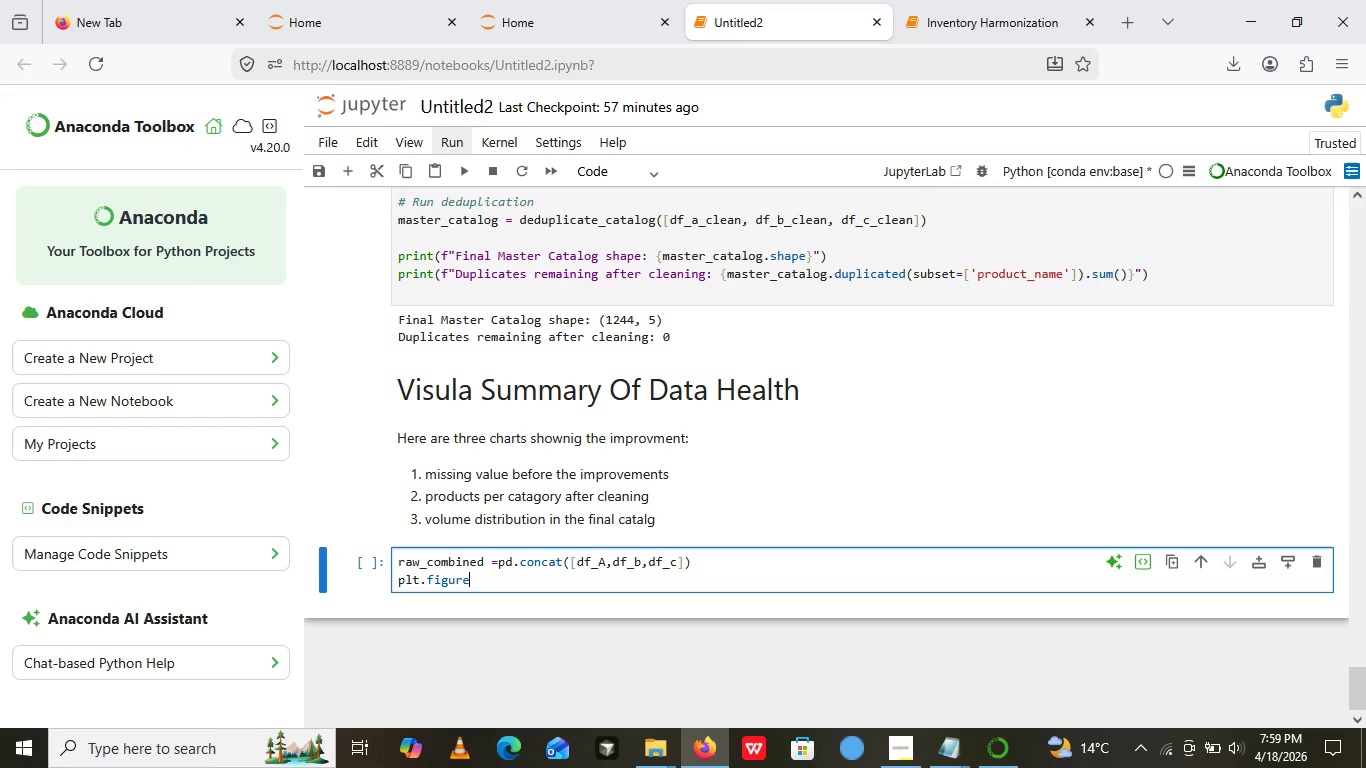 
type(())
 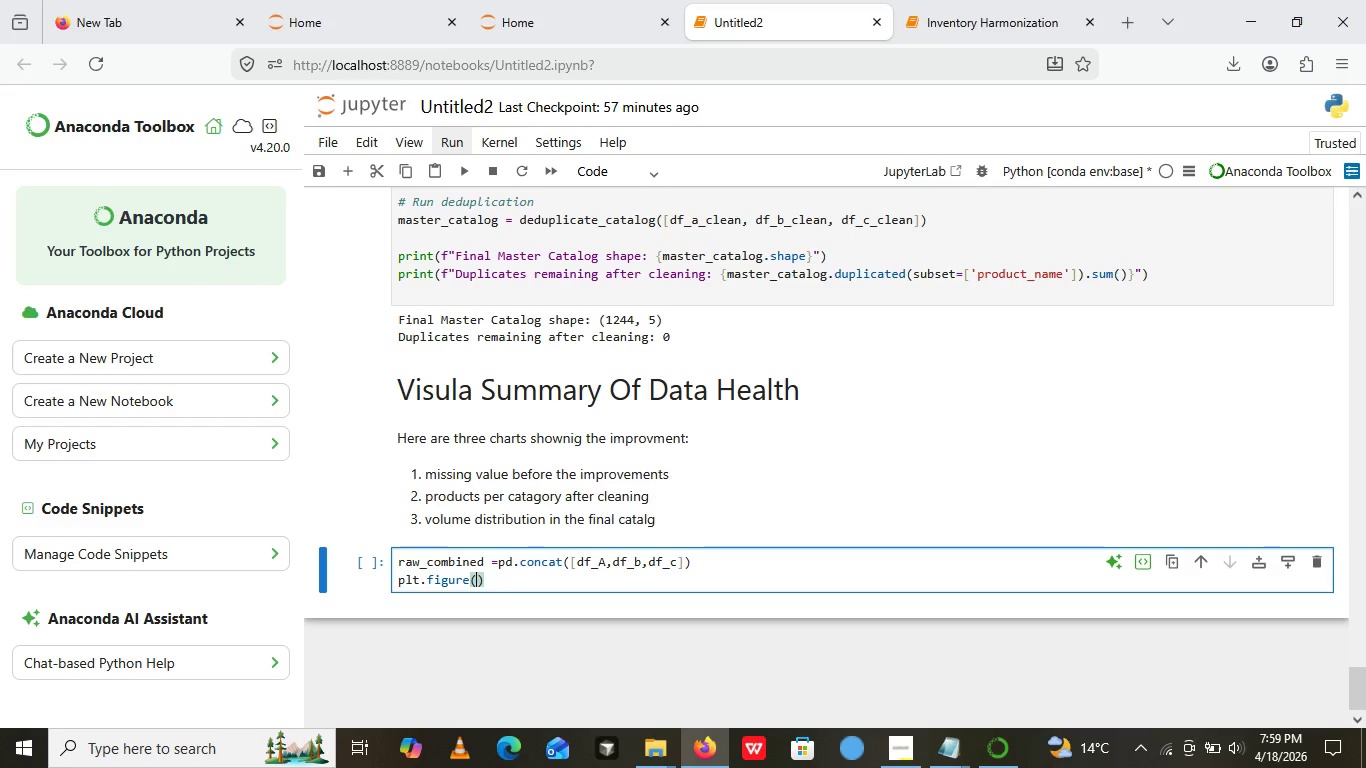 
key(ArrowLeft)
 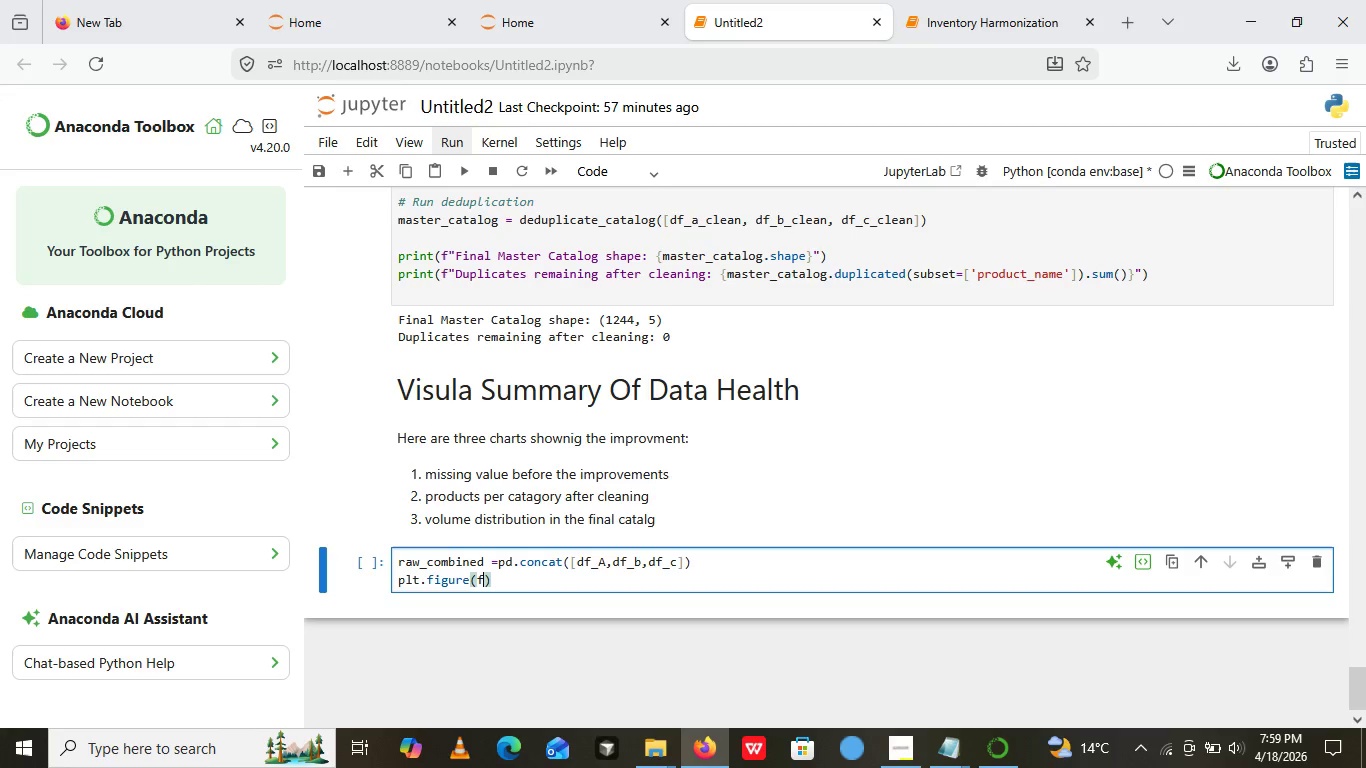 
type(figsize=())
 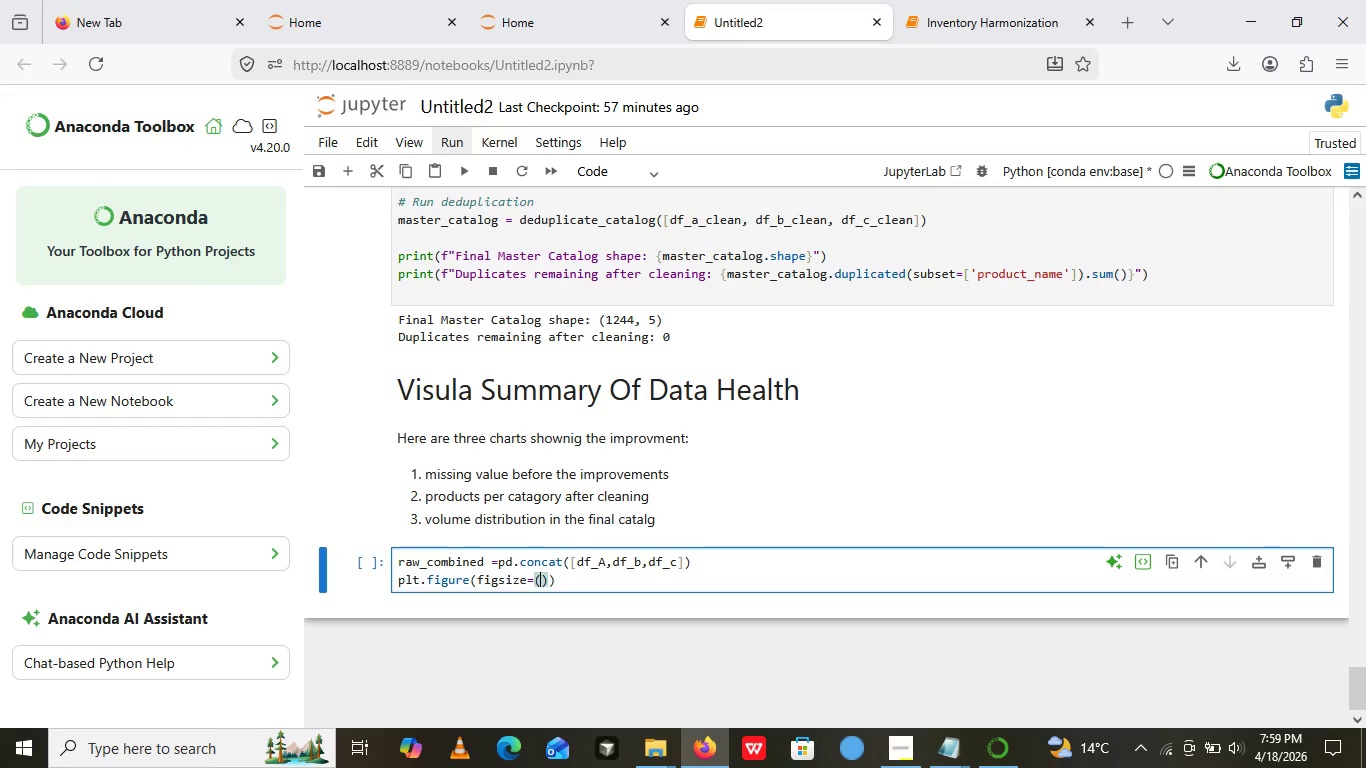 
key(ArrowLeft)
 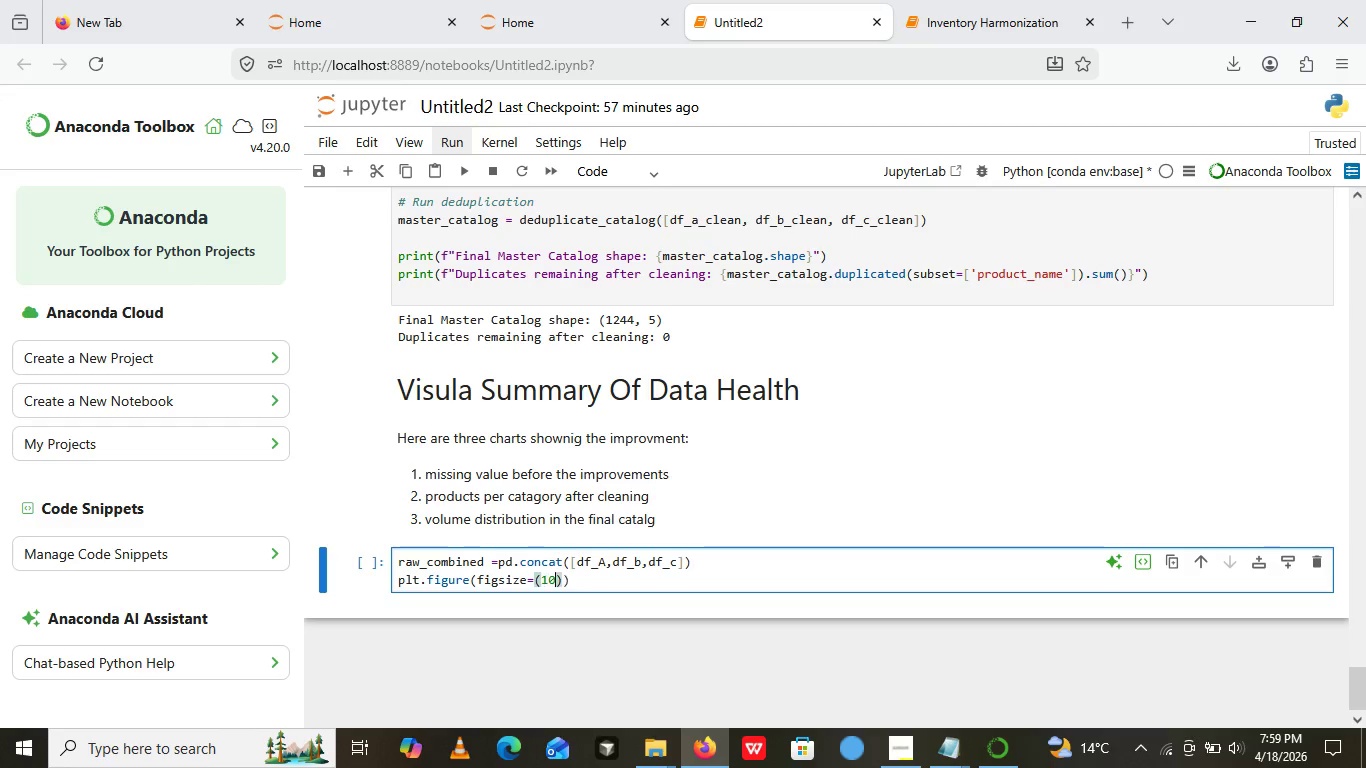 
type(10.,5)
 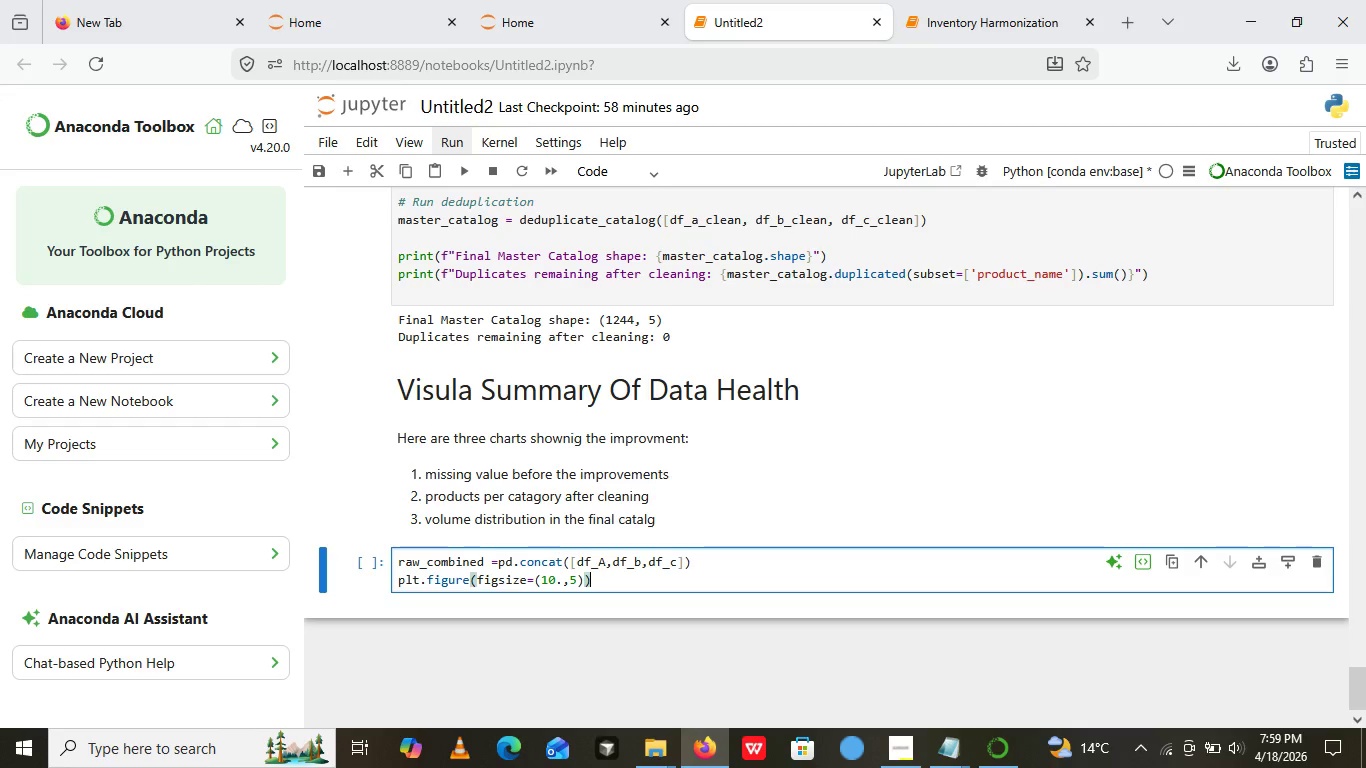 
key(ArrowRight)
 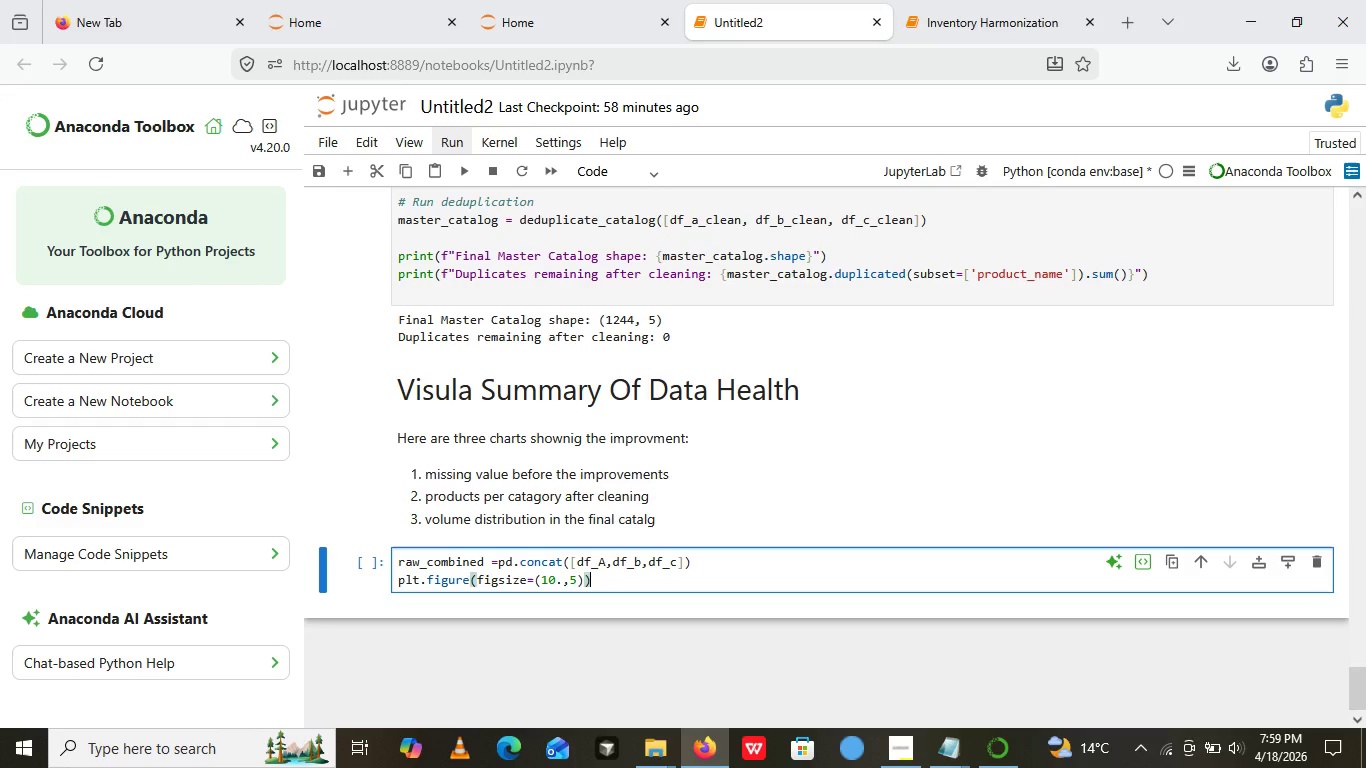 
key(ArrowRight)
 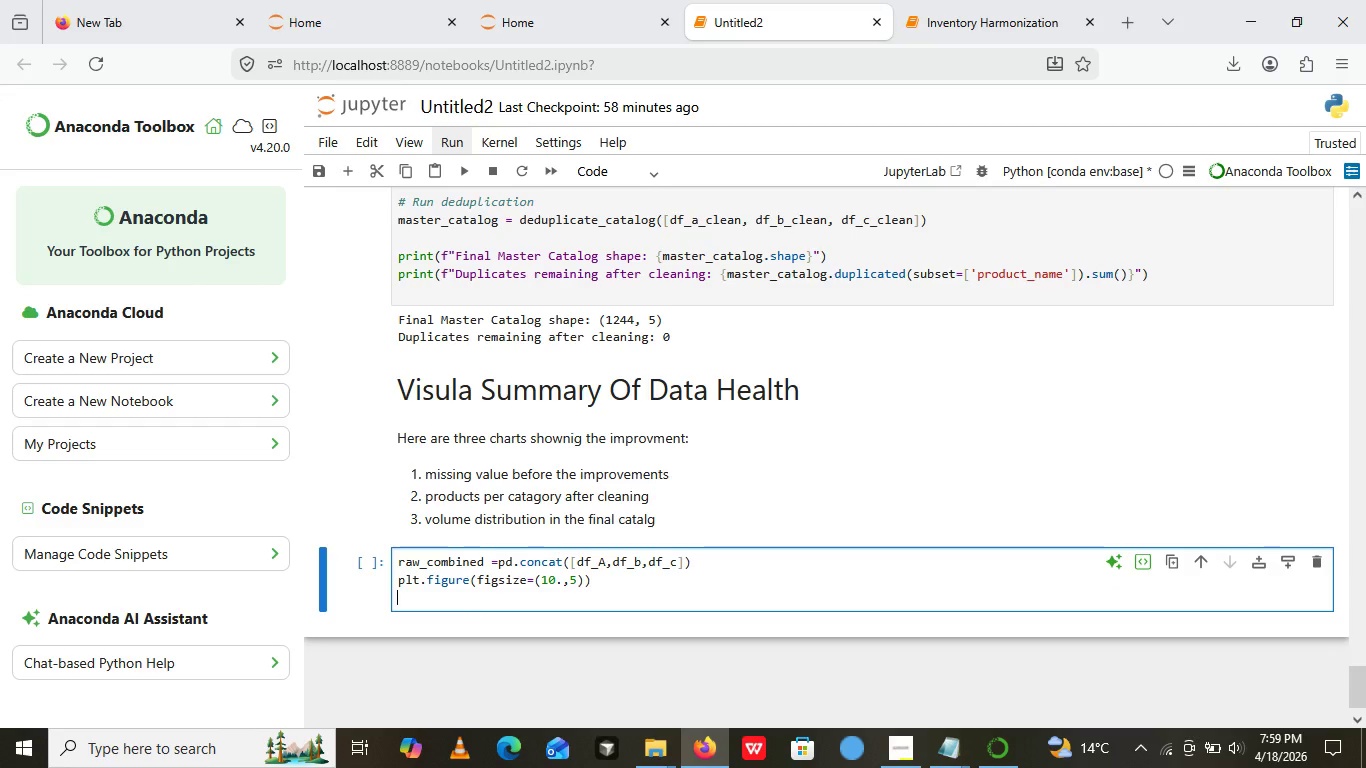 
key(Enter)
 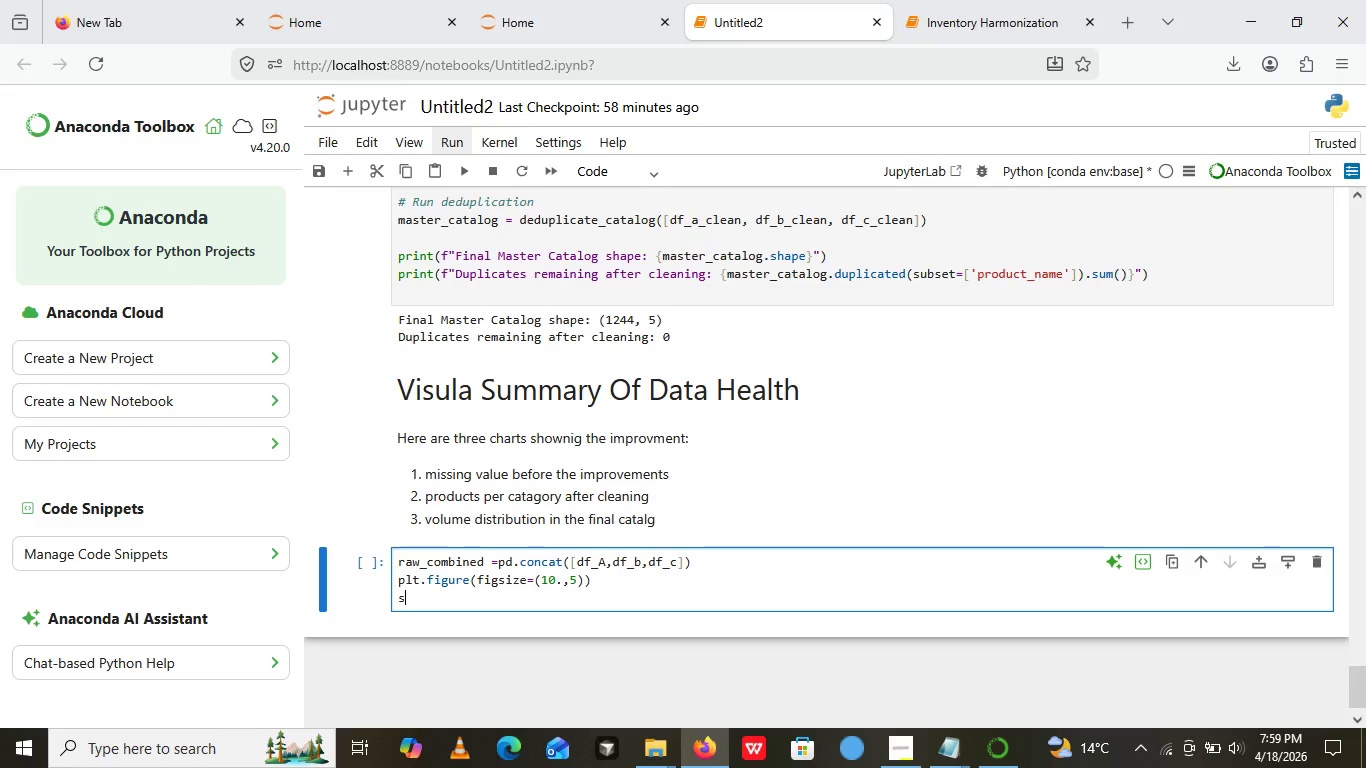 
type(sns.barplot())
 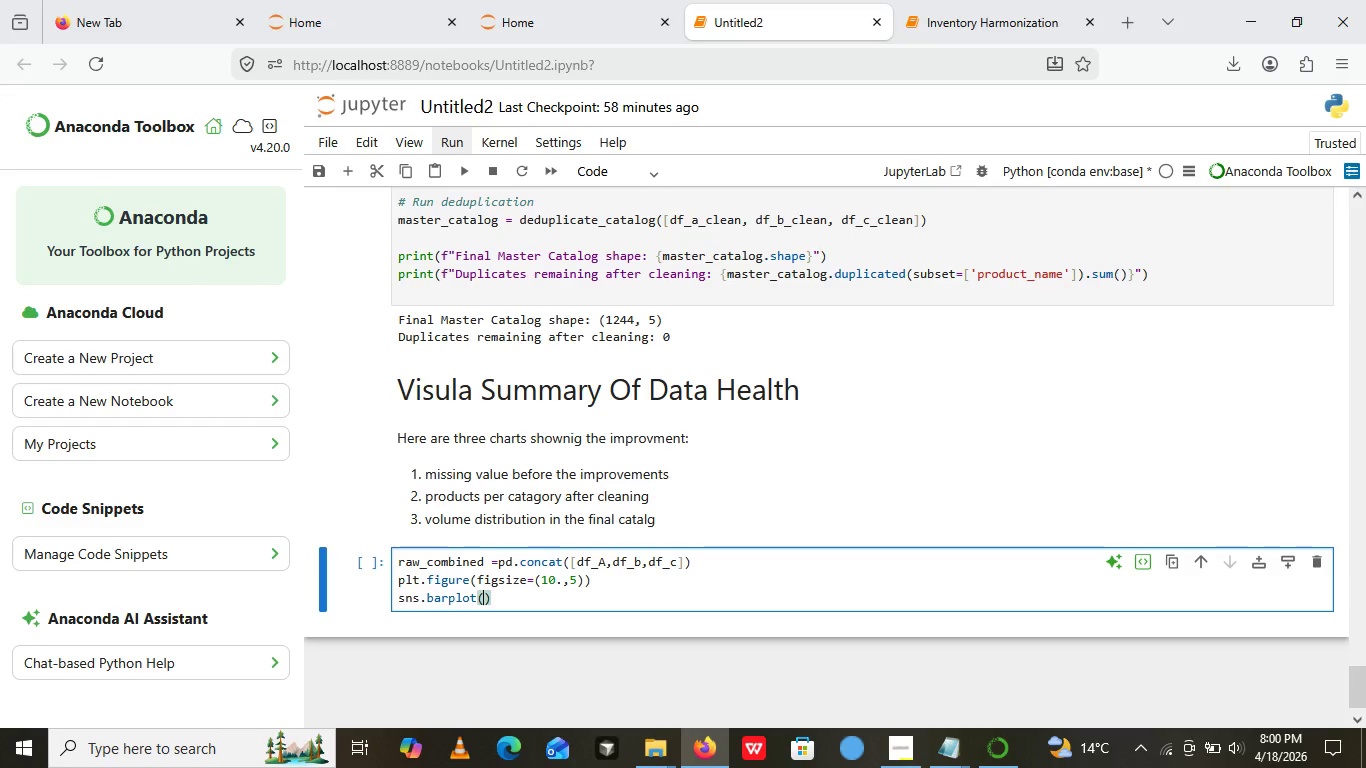 
key(ArrowLeft)
 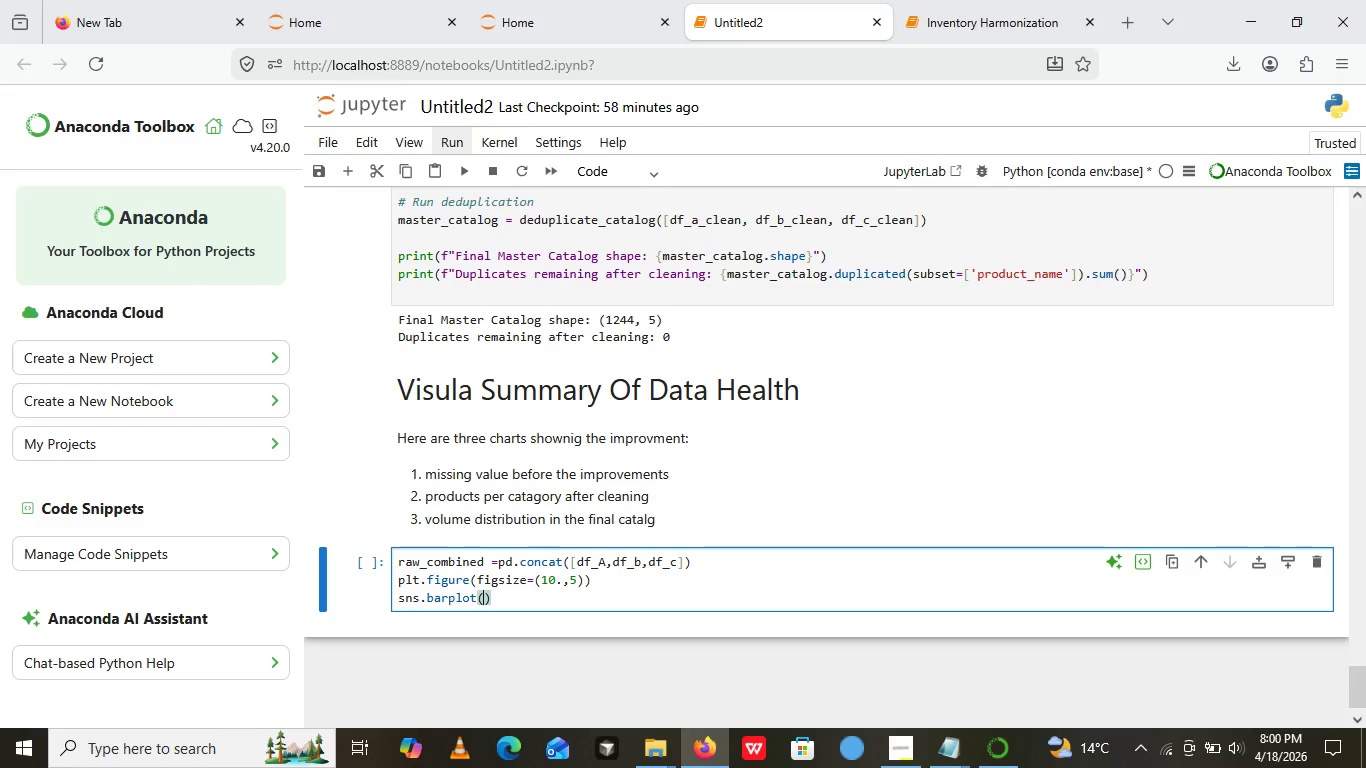 
hold_key(key=X, duration=0.34)
 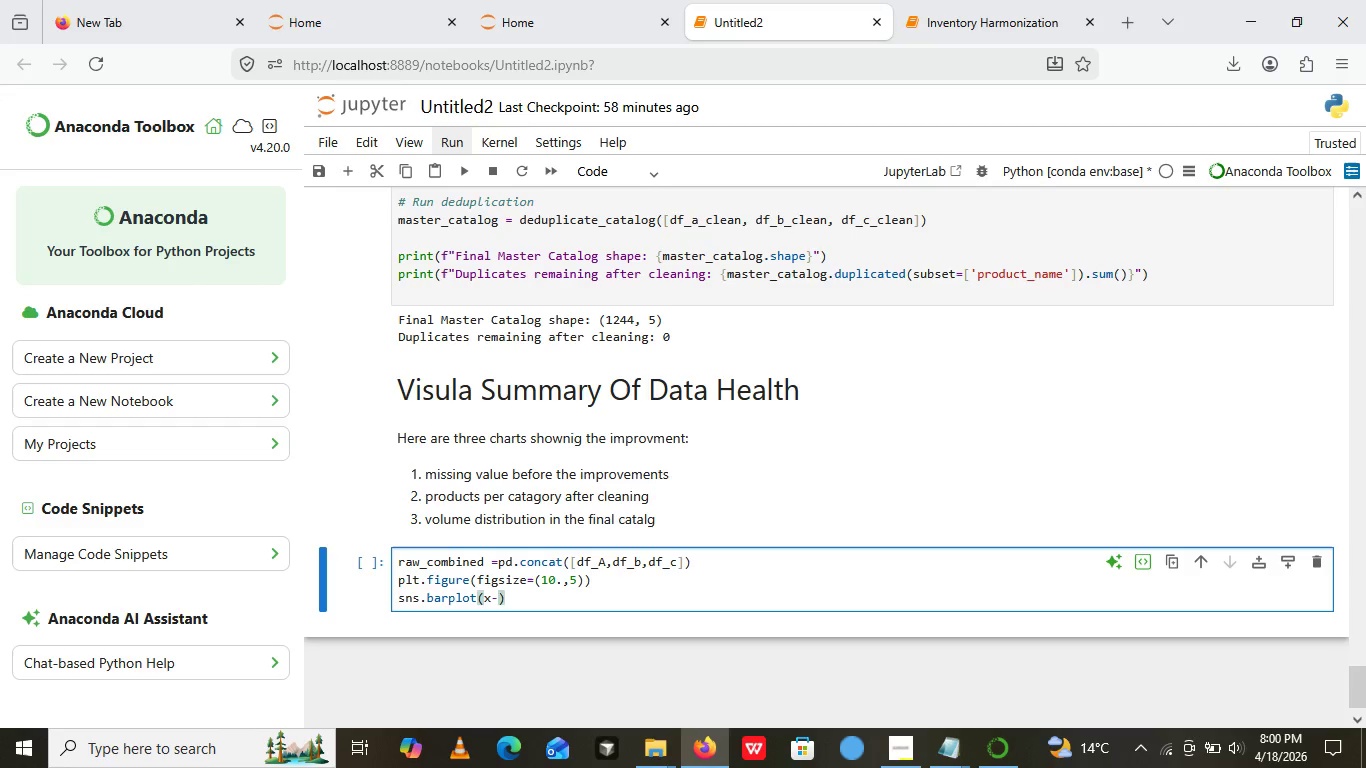 
key(Minus)
 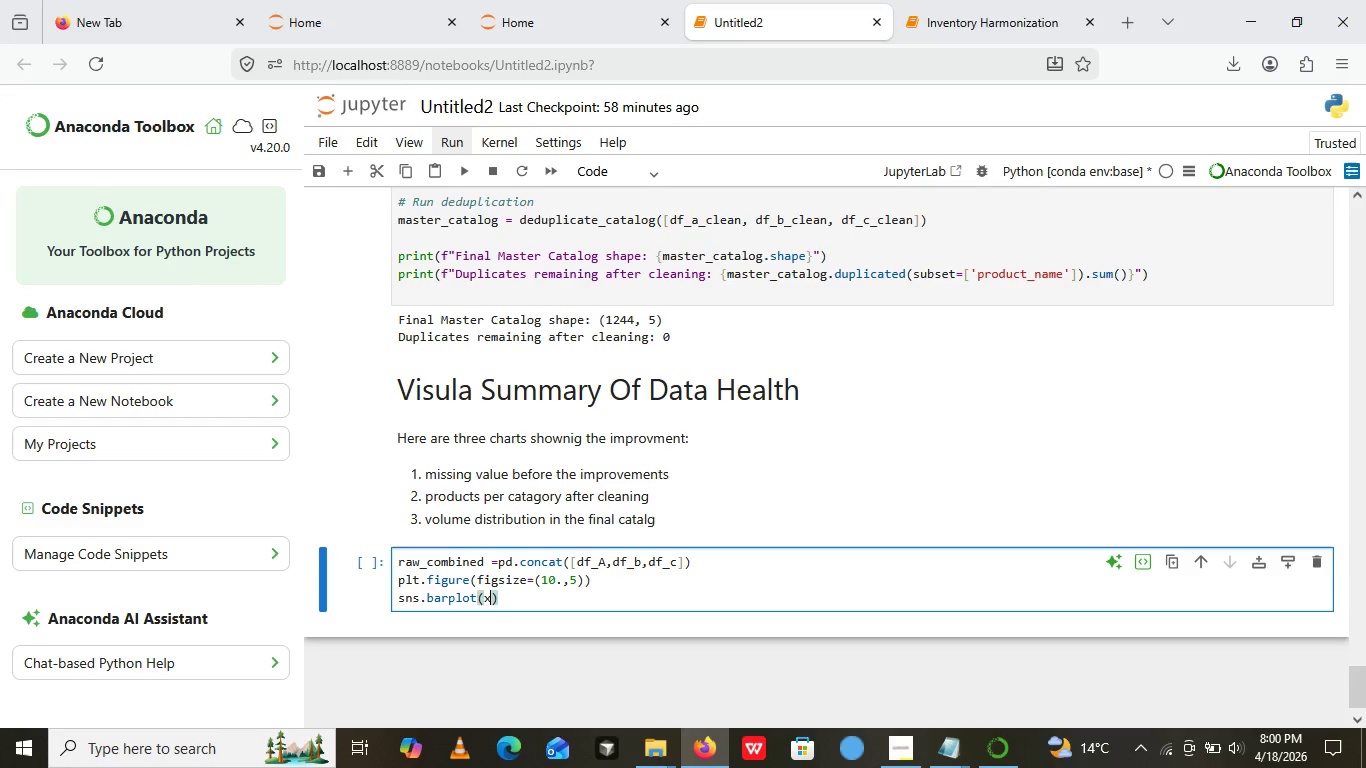 
key(Backspace)
 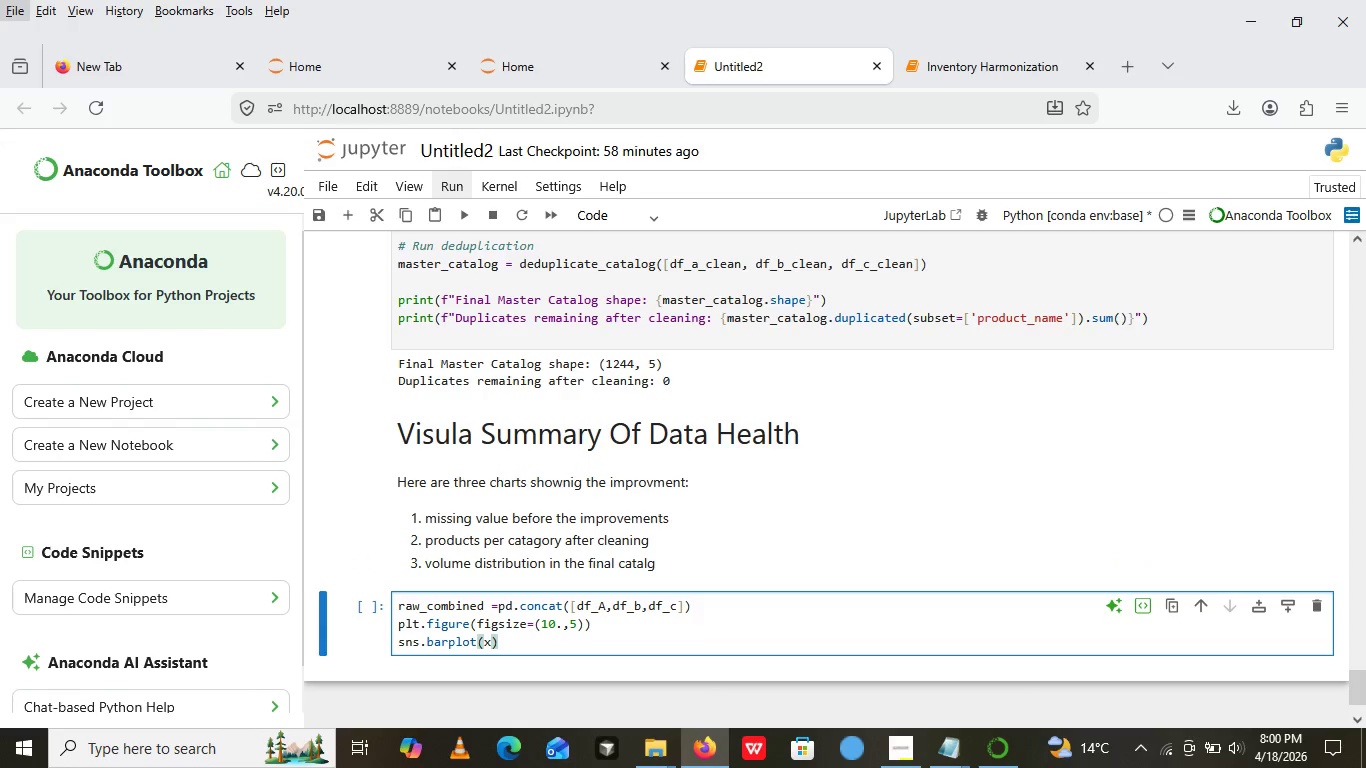 
key(F10)
 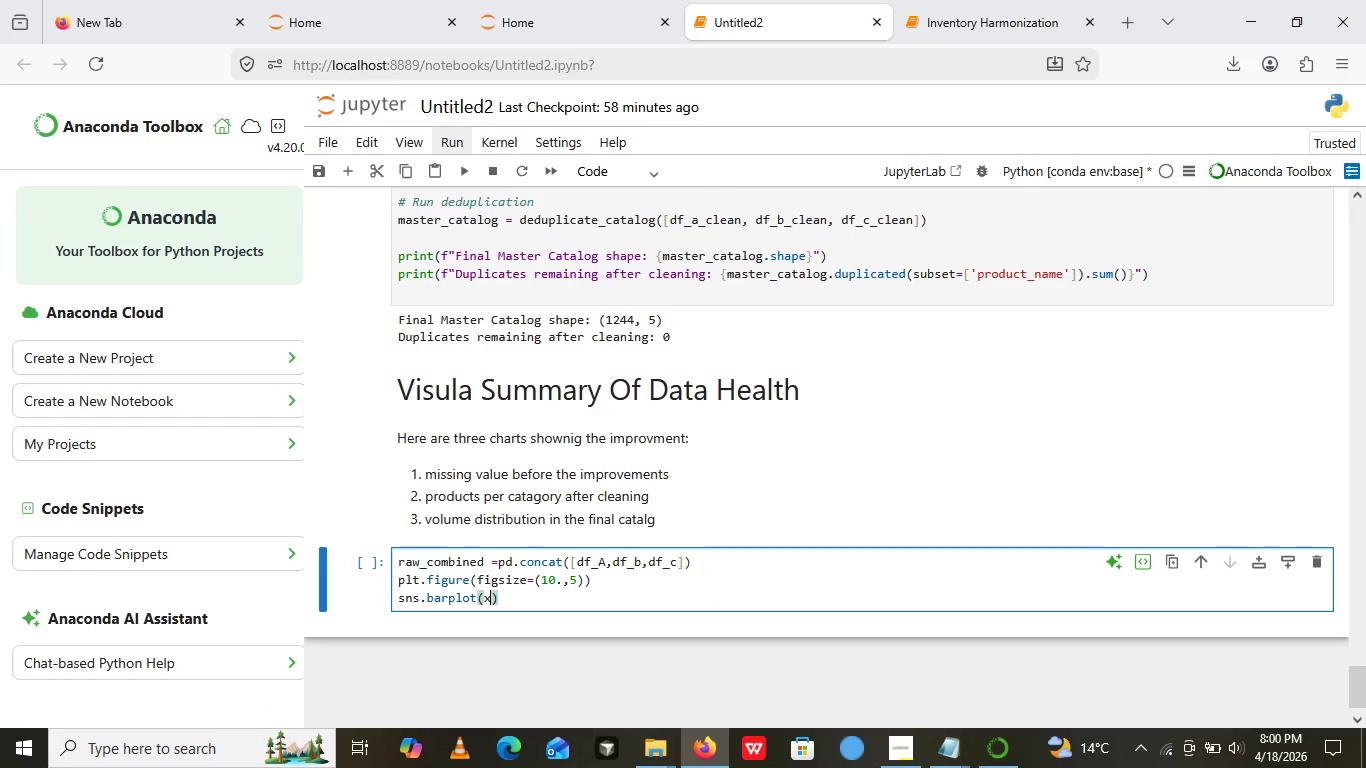 
key(Equal)
 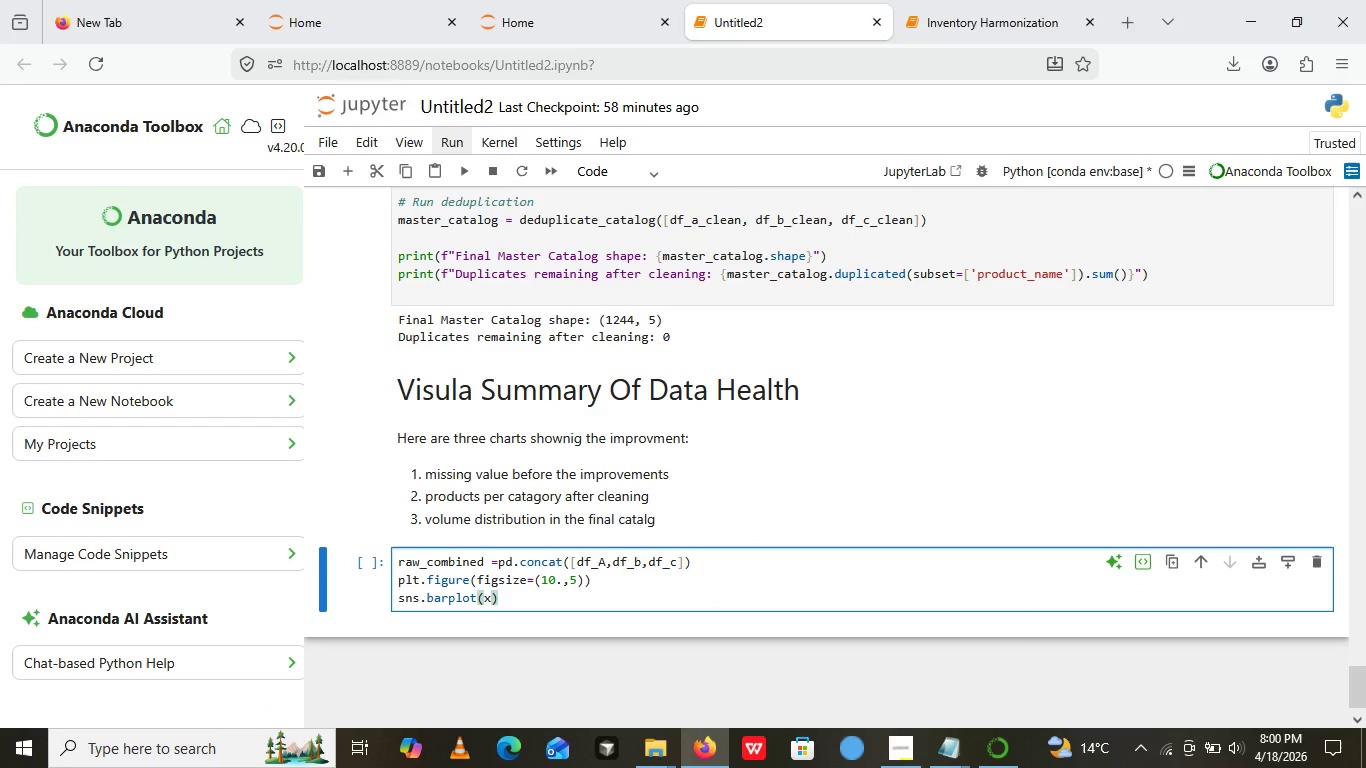 
key(Equal)
 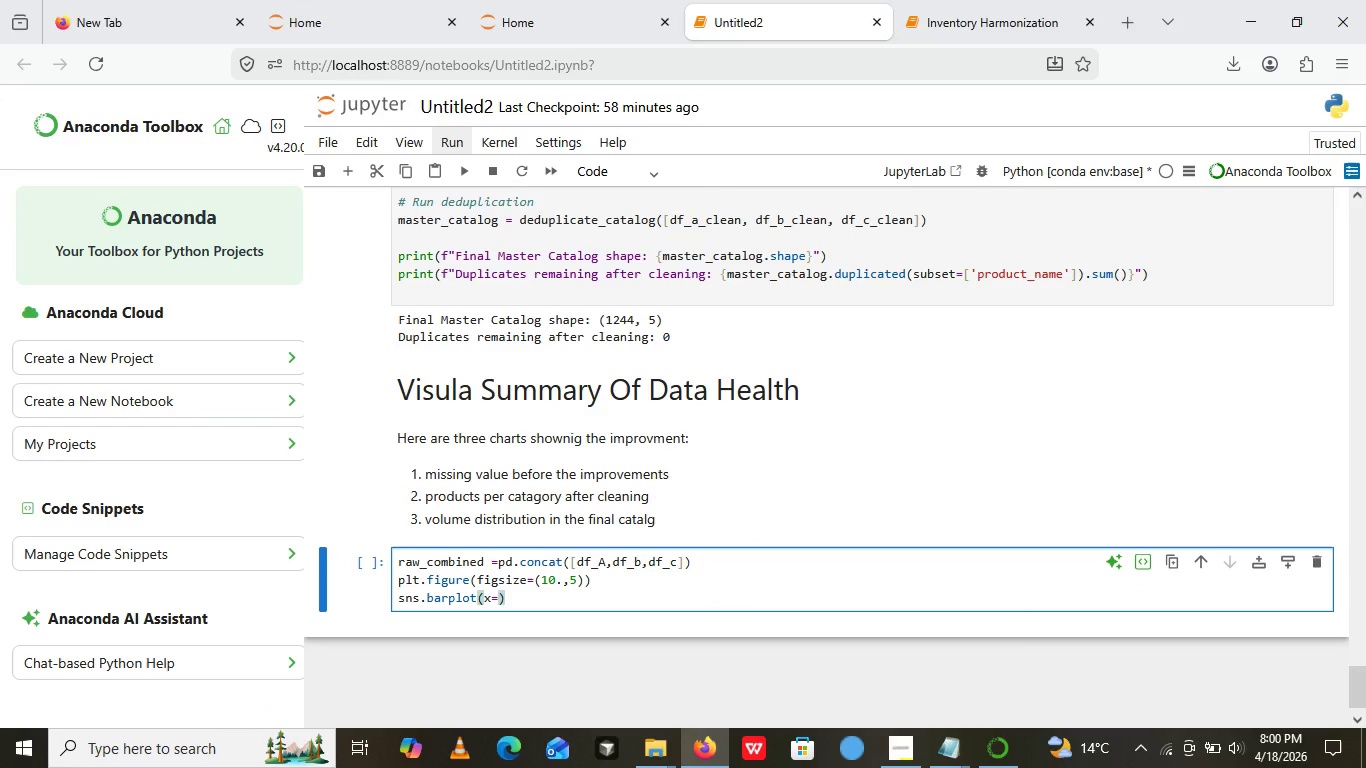 
type(raw)
 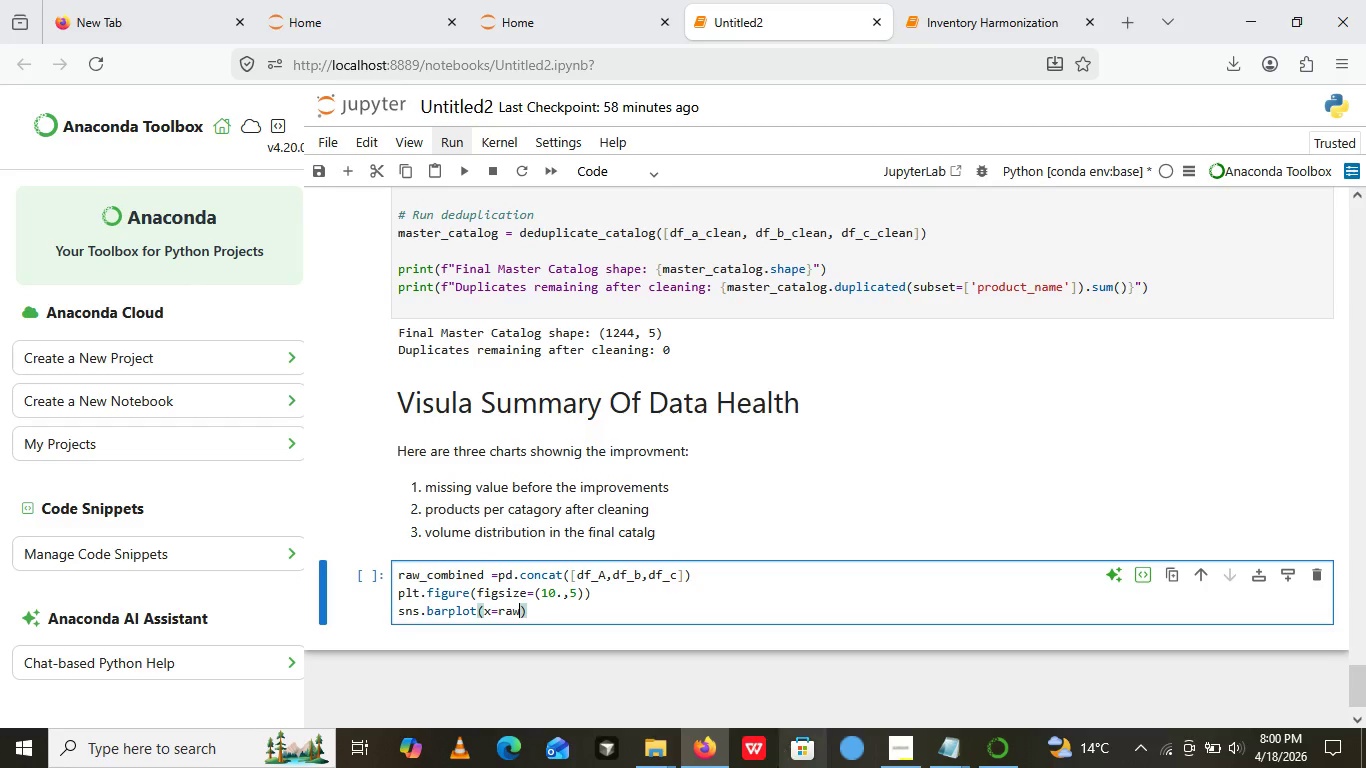 
wait(5.94)
 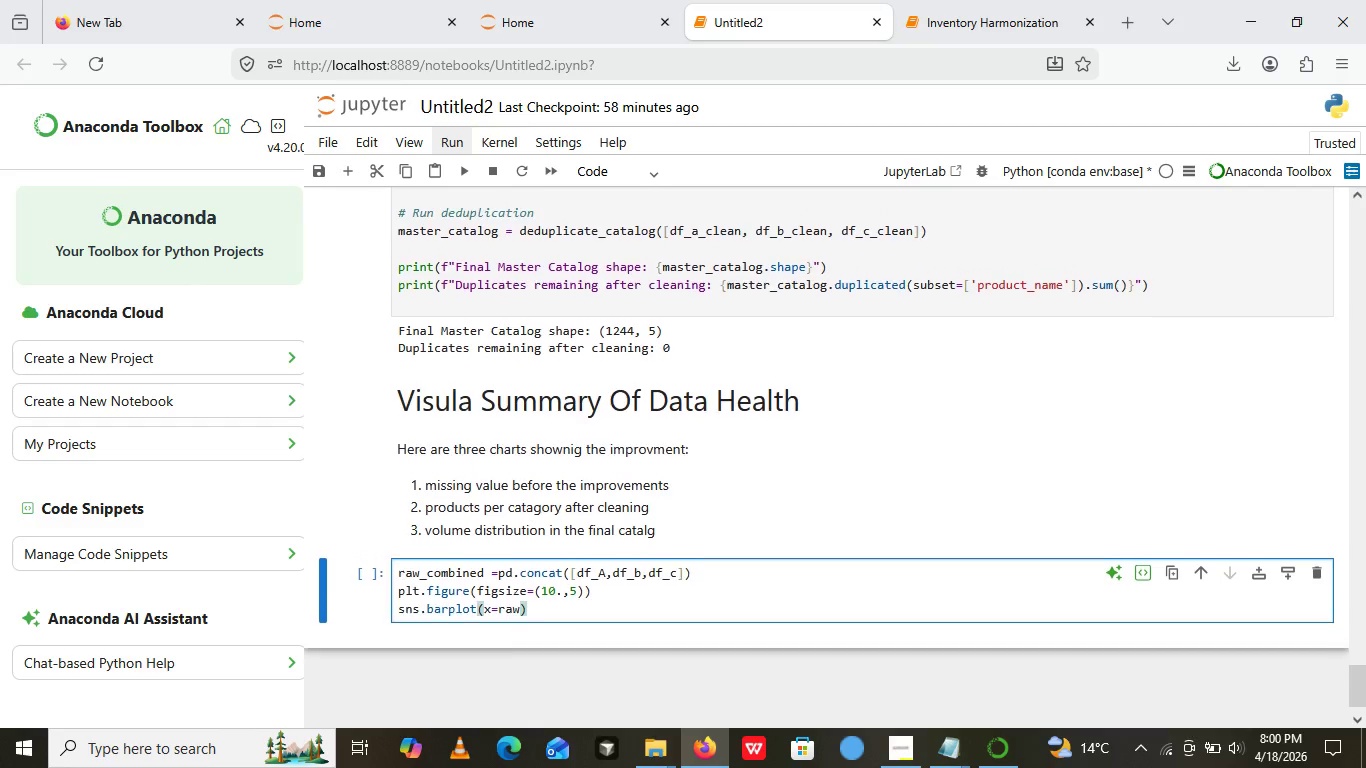 
left_click([898, 742])